 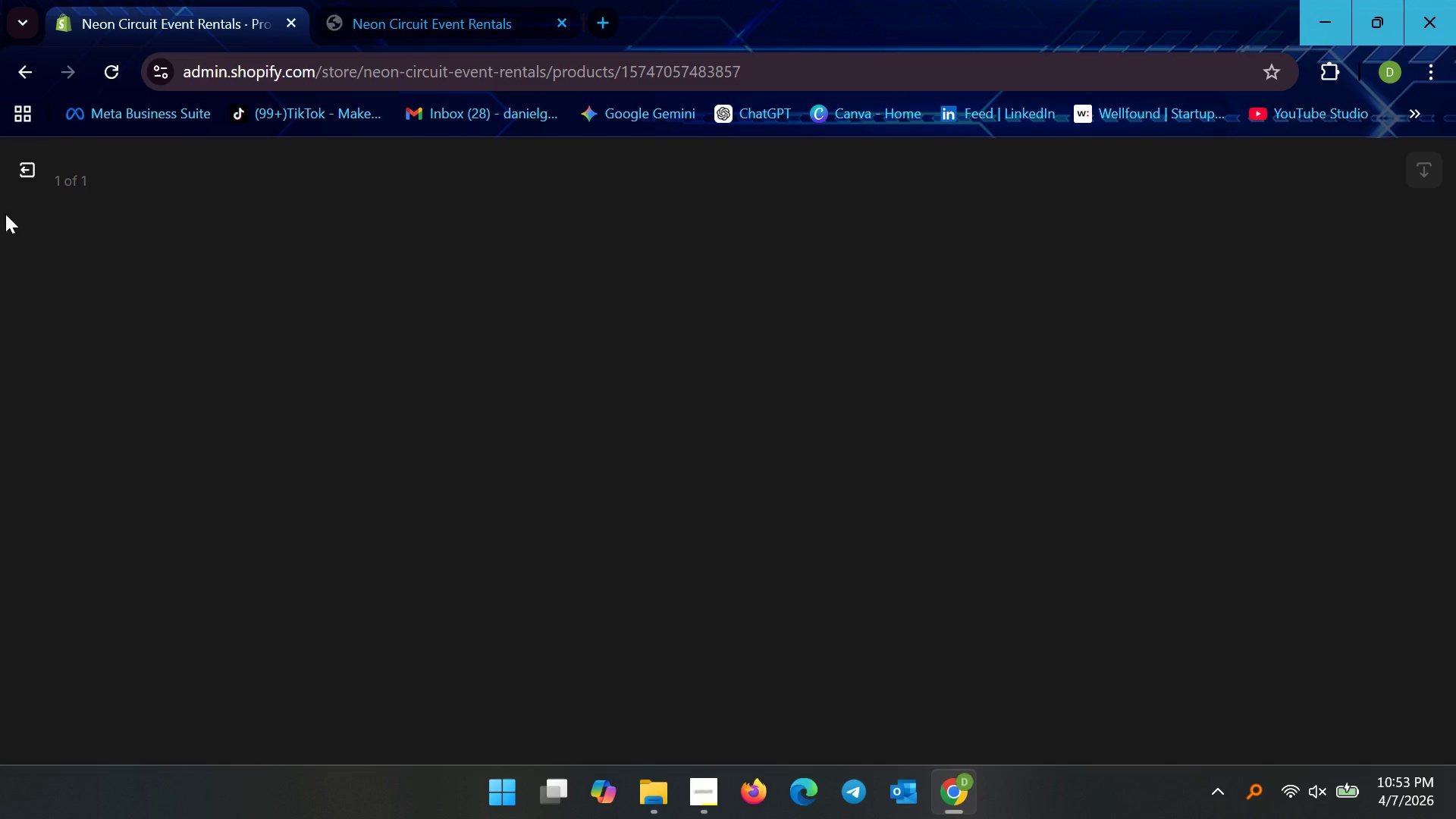 
left_click([32, 163])
 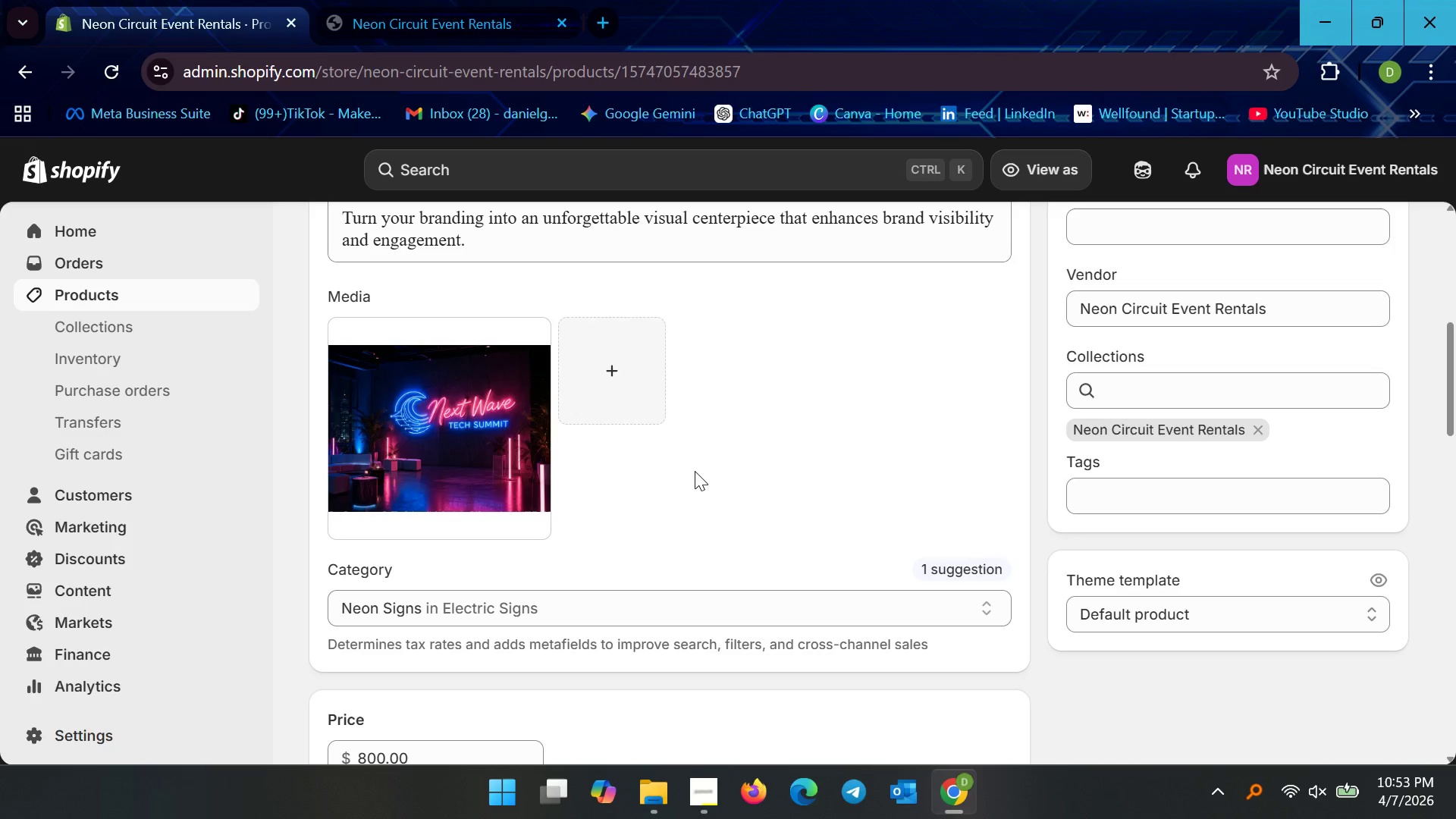 
scroll: coordinate [695, 469], scroll_direction: up, amount: 7.0
 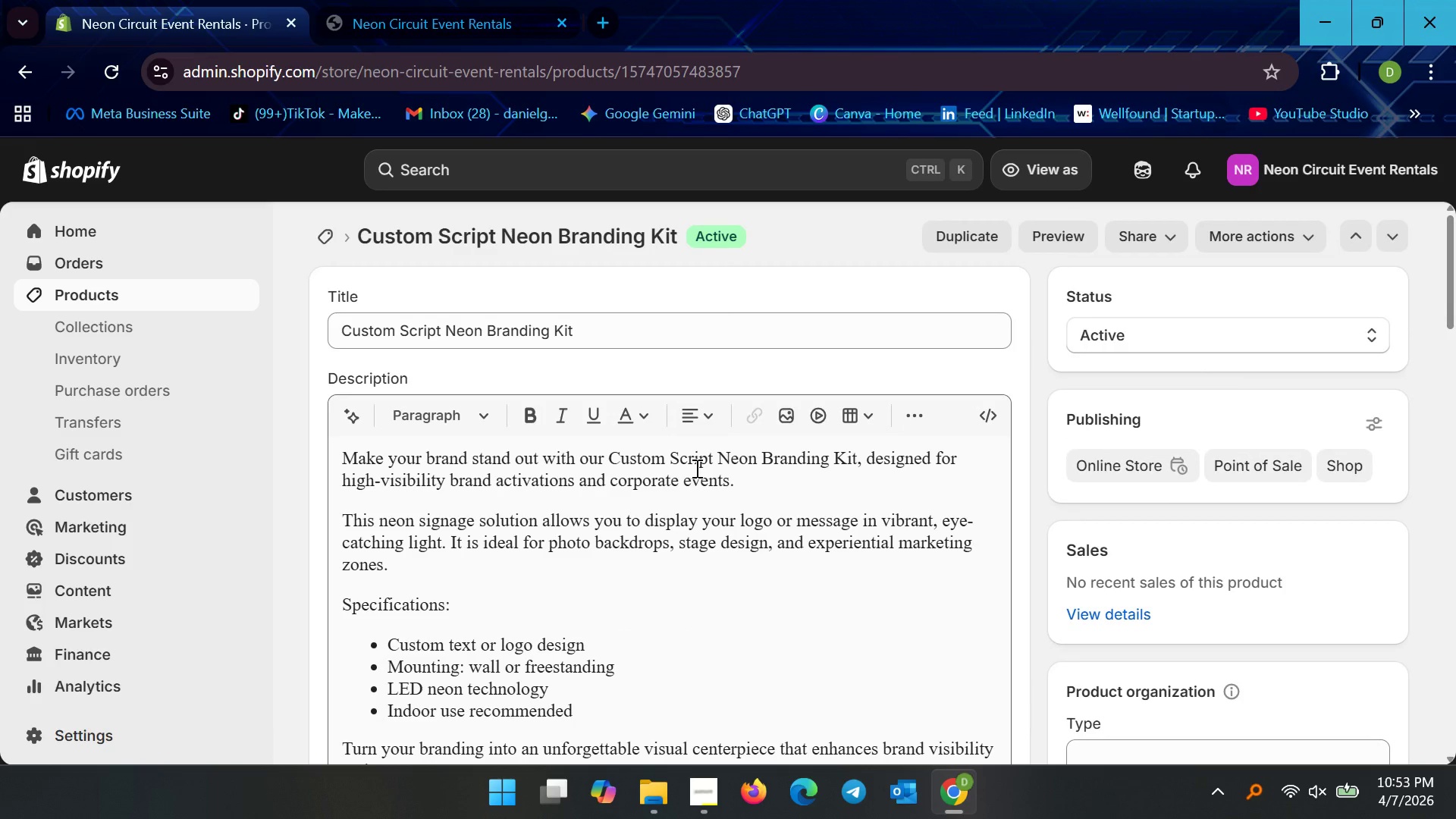 
scroll: coordinate [695, 468], scroll_direction: down, amount: 4.0
 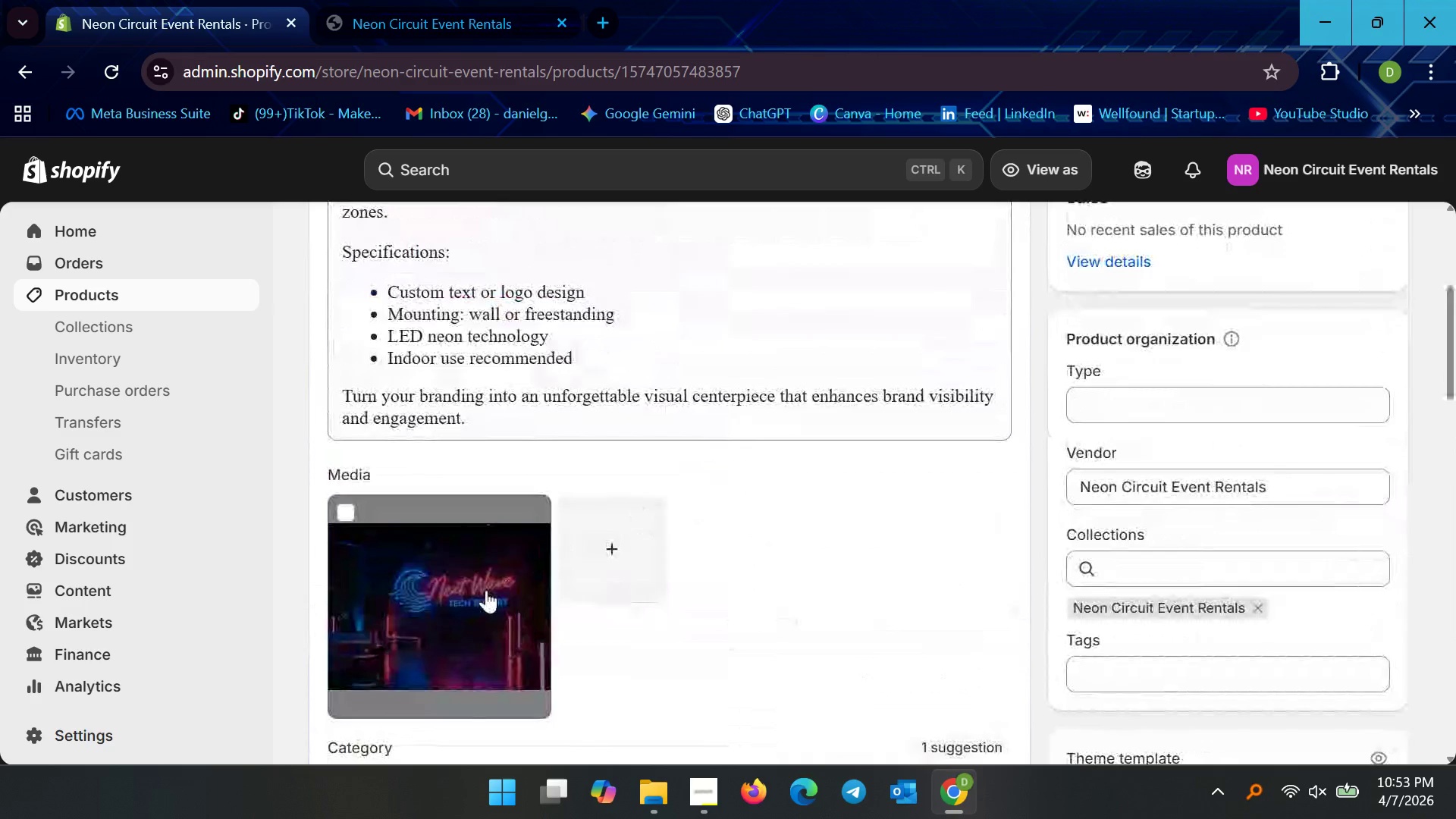 
left_click([486, 591])
 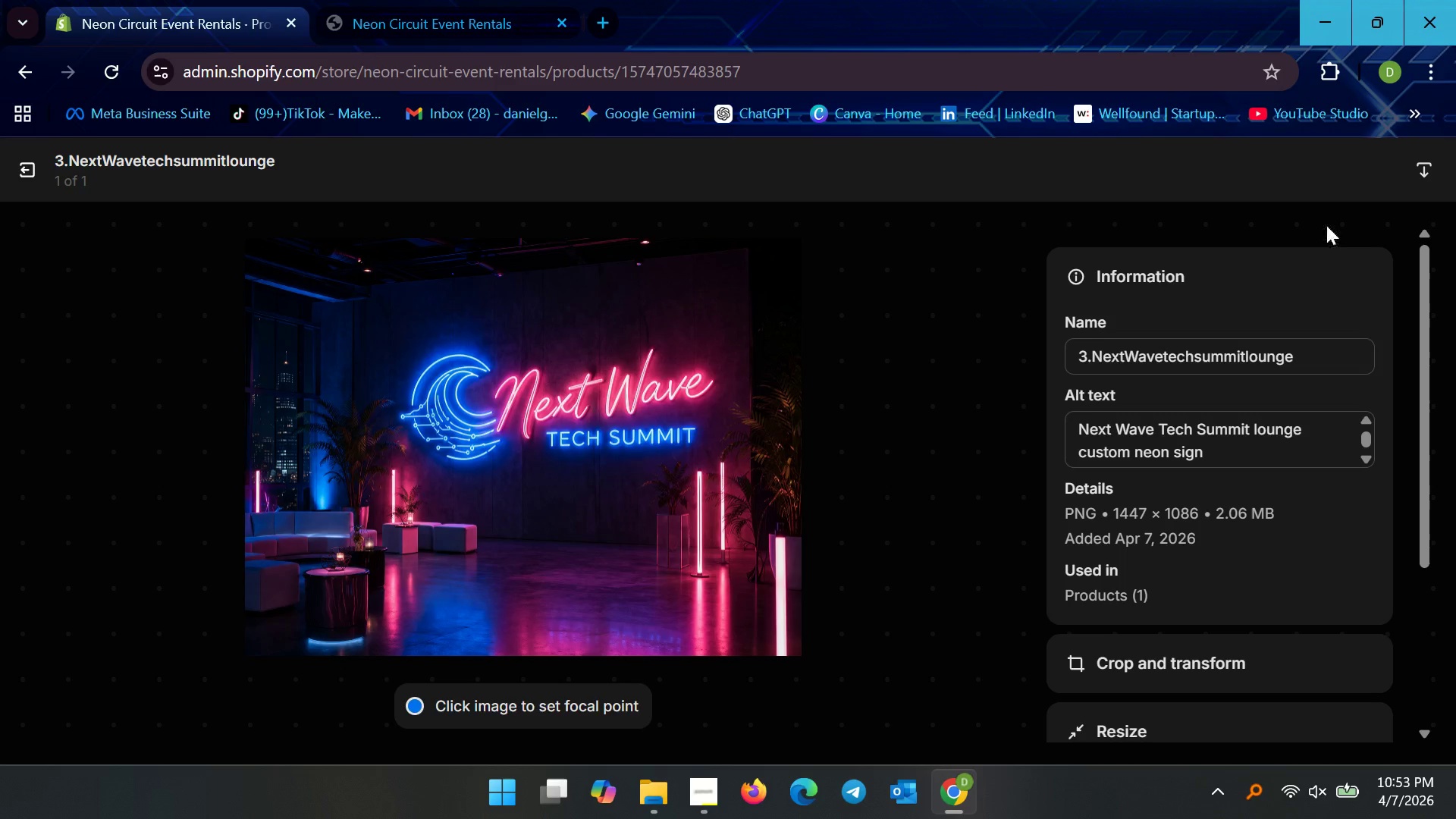 
wait(7.47)
 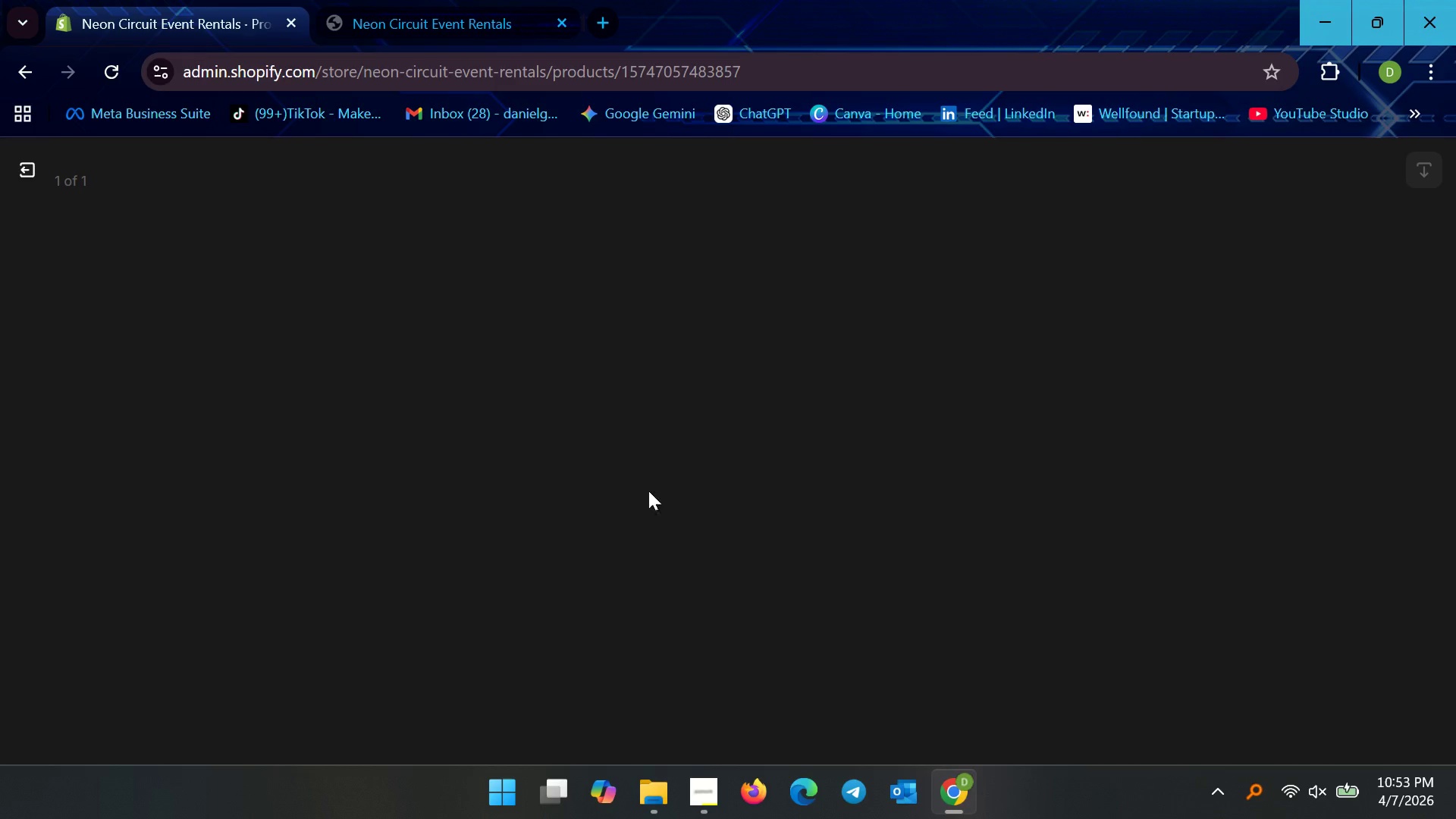 
left_click([26, 173])
 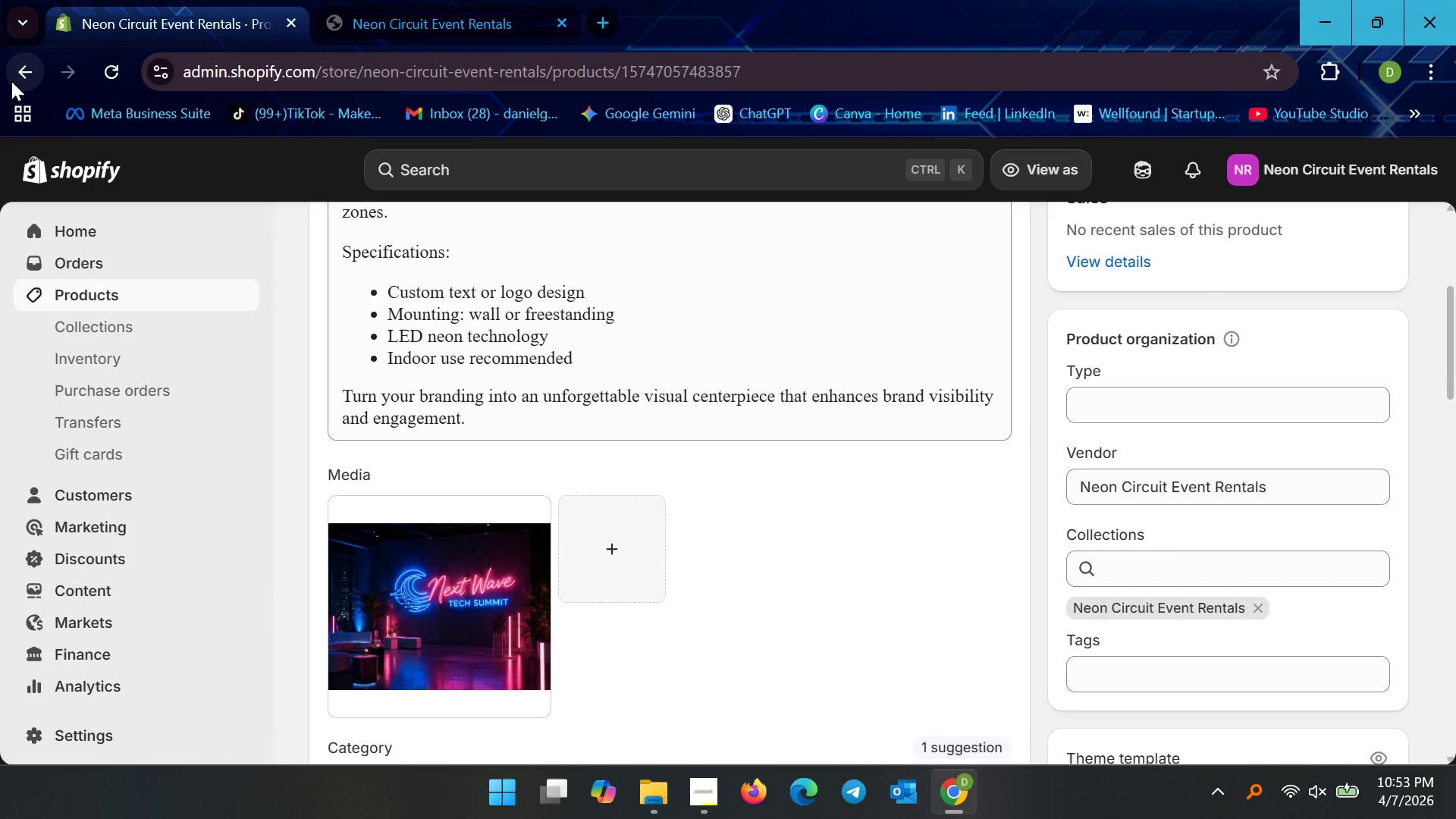 
left_click([102, 291])
 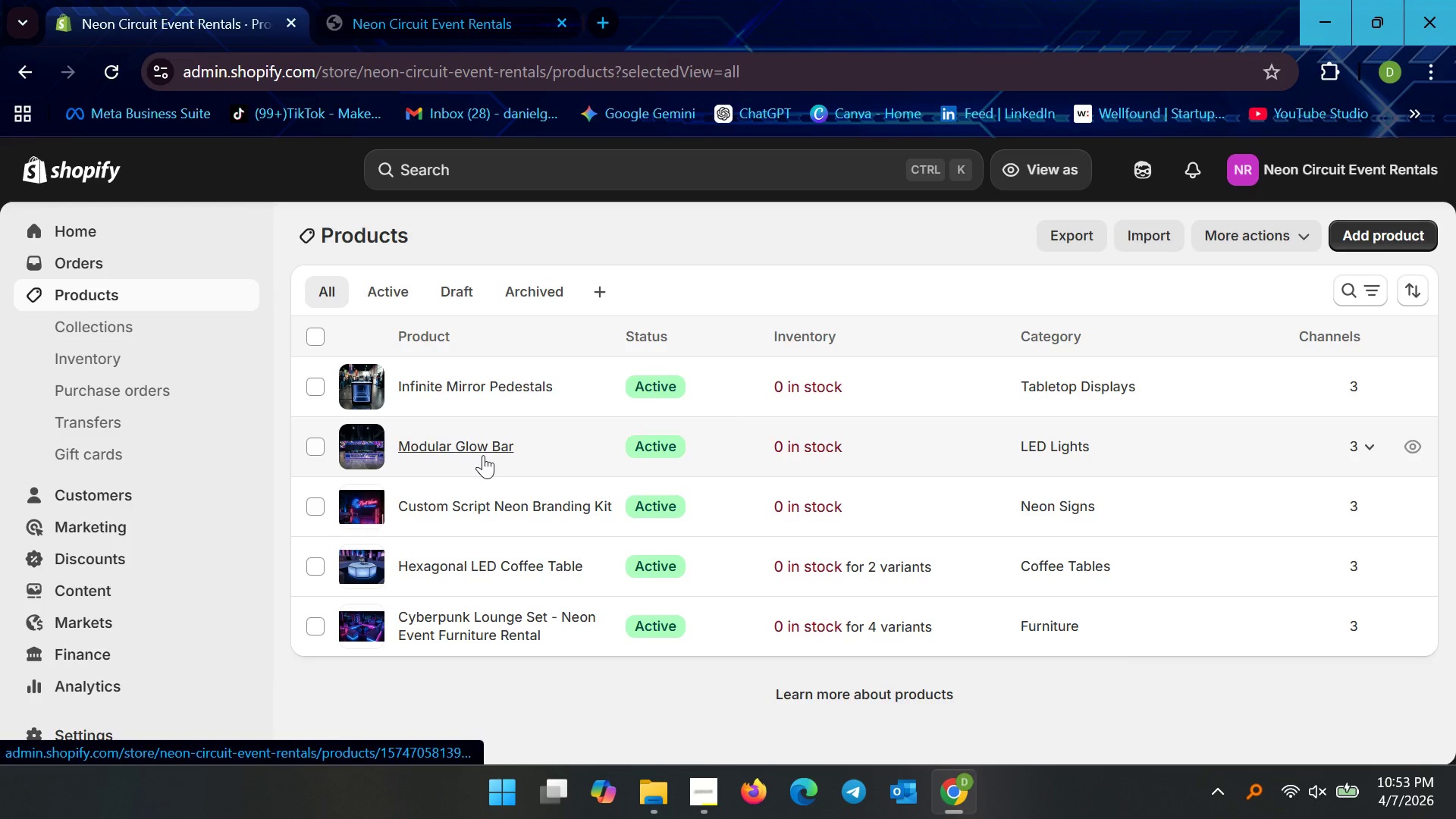 
left_click([482, 451])
 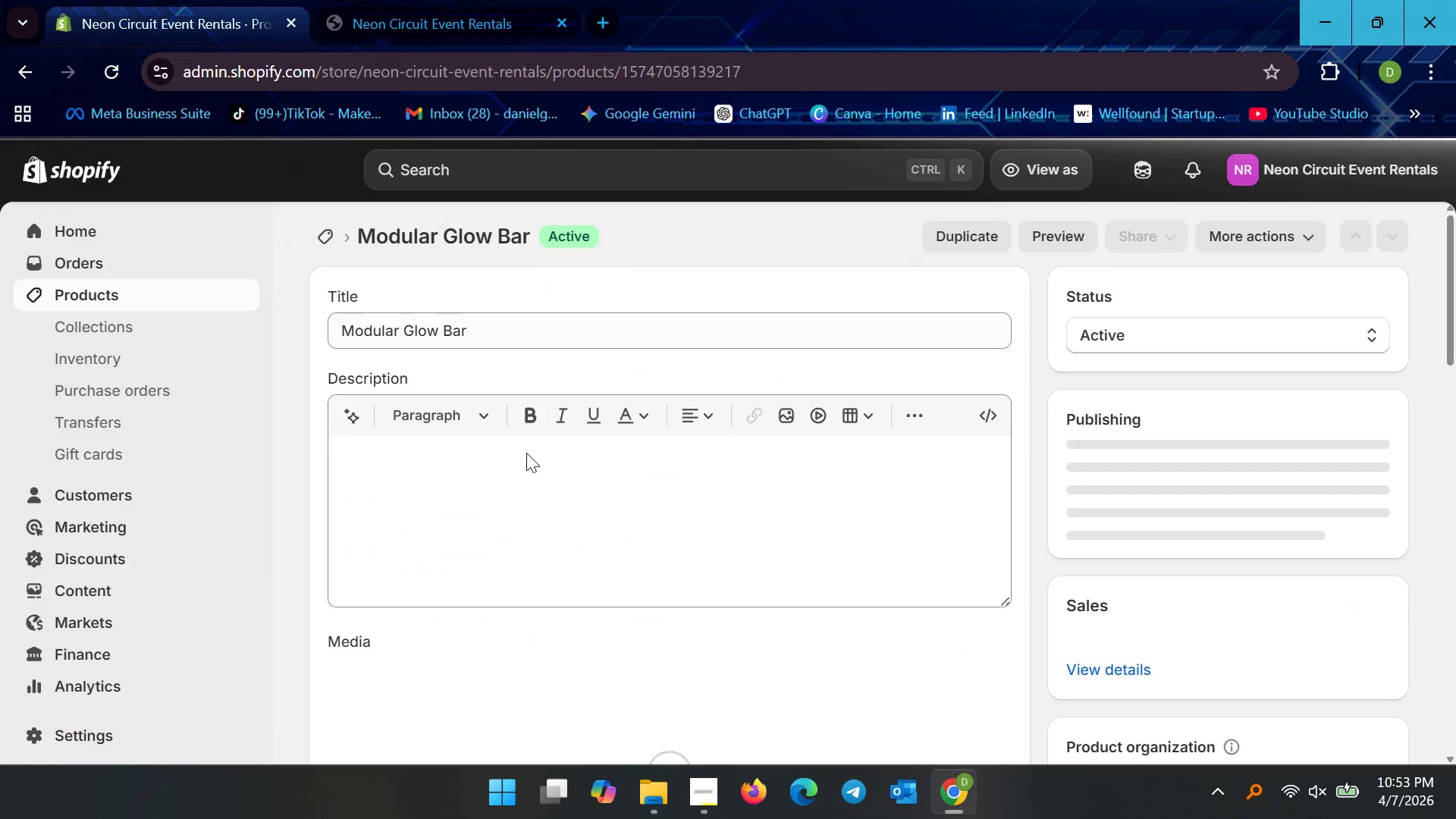 
scroll: coordinate [526, 453], scroll_direction: down, amount: 5.0
 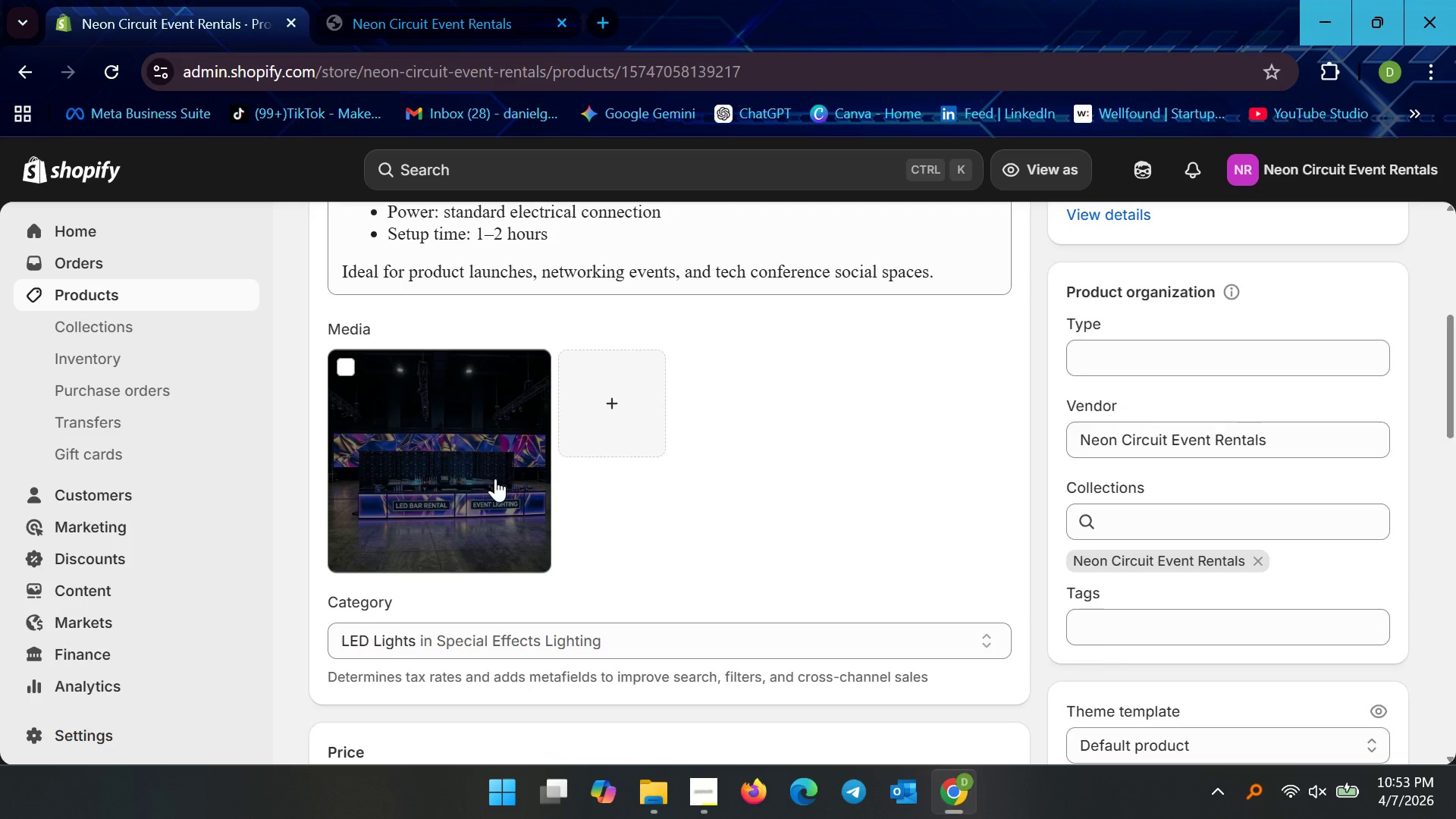 
left_click([494, 479])
 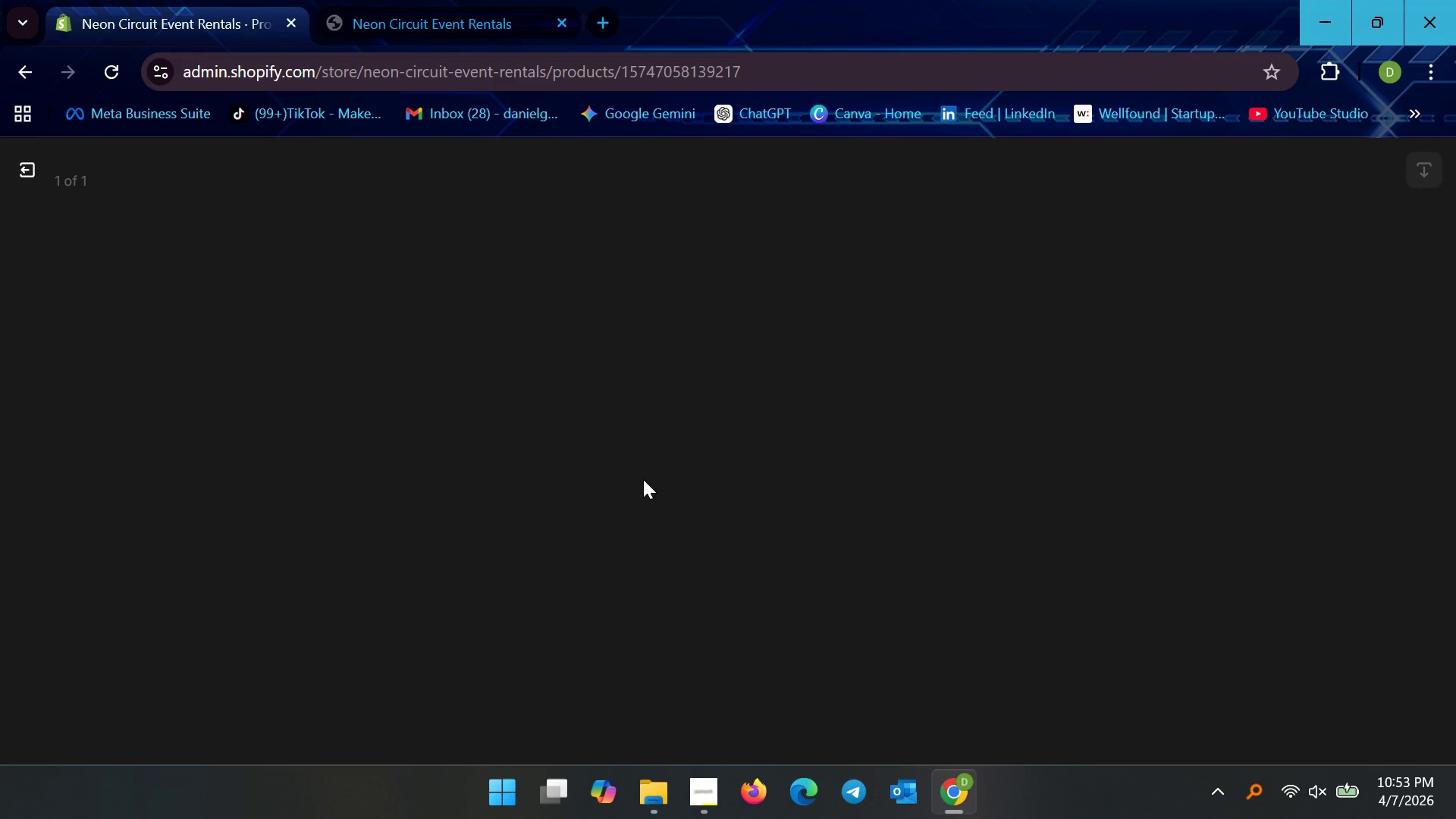 
wait(19.22)
 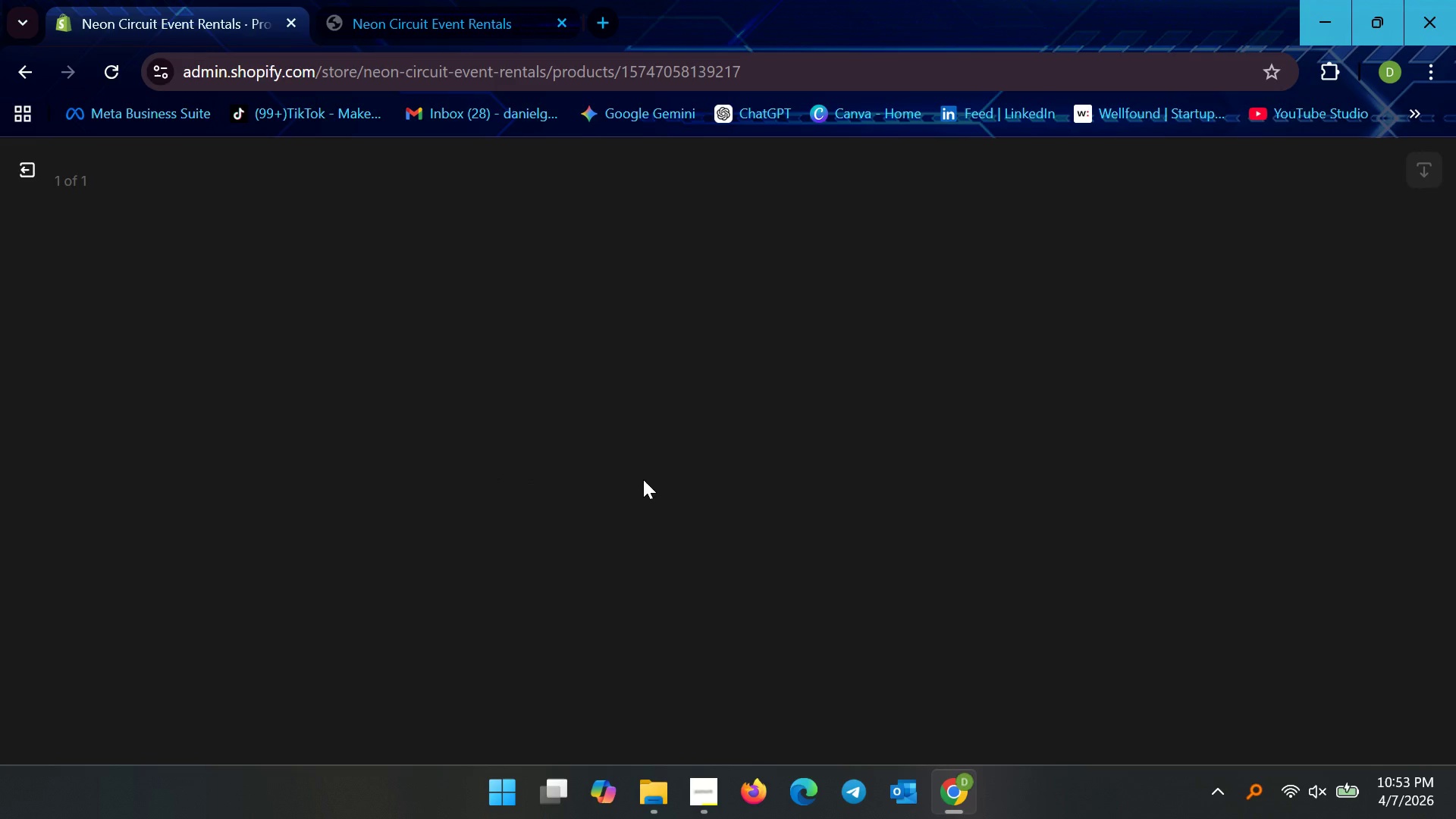 
left_click([654, 794])
 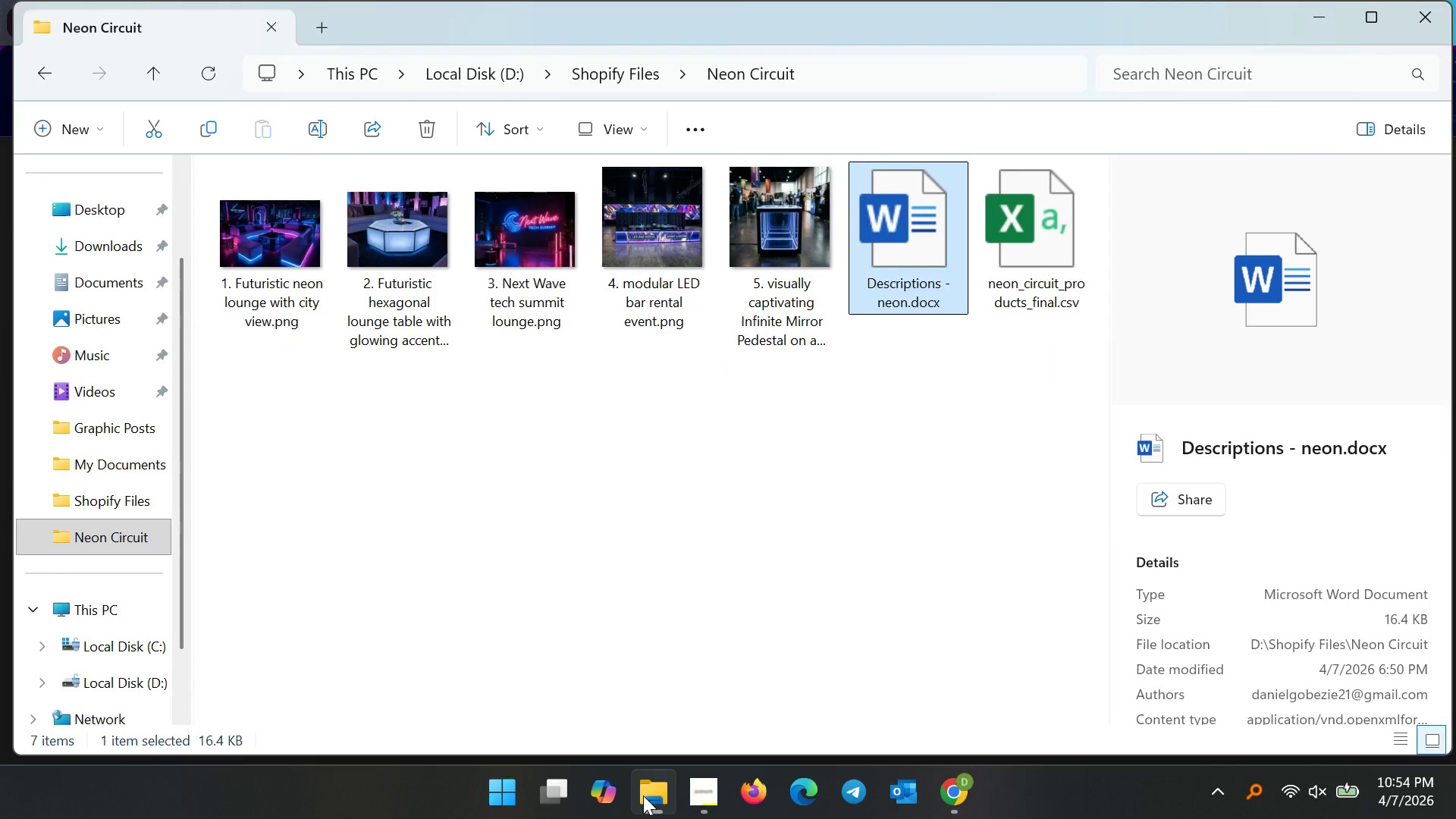 
left_click([643, 795])
 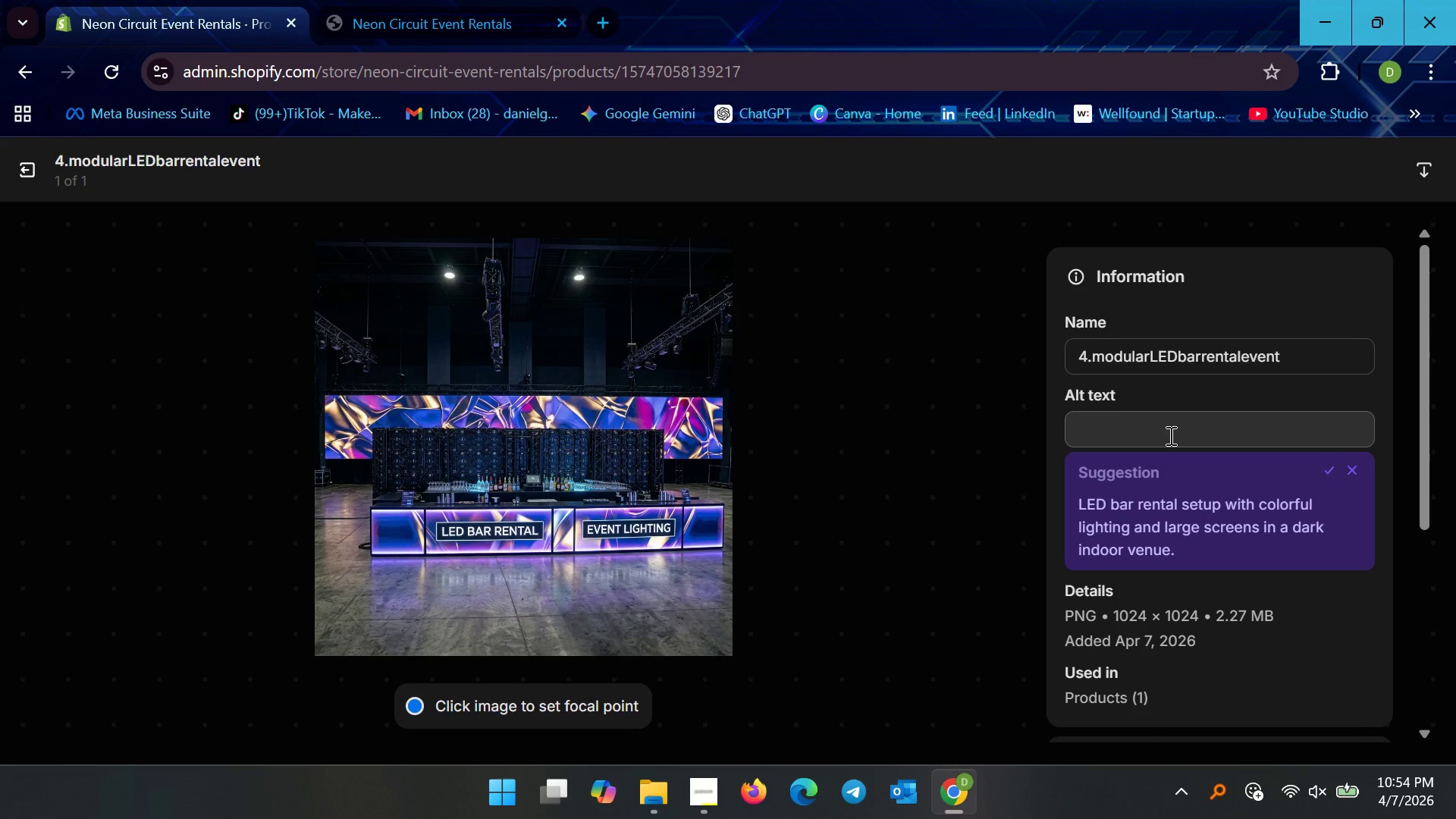 
wait(12.06)
 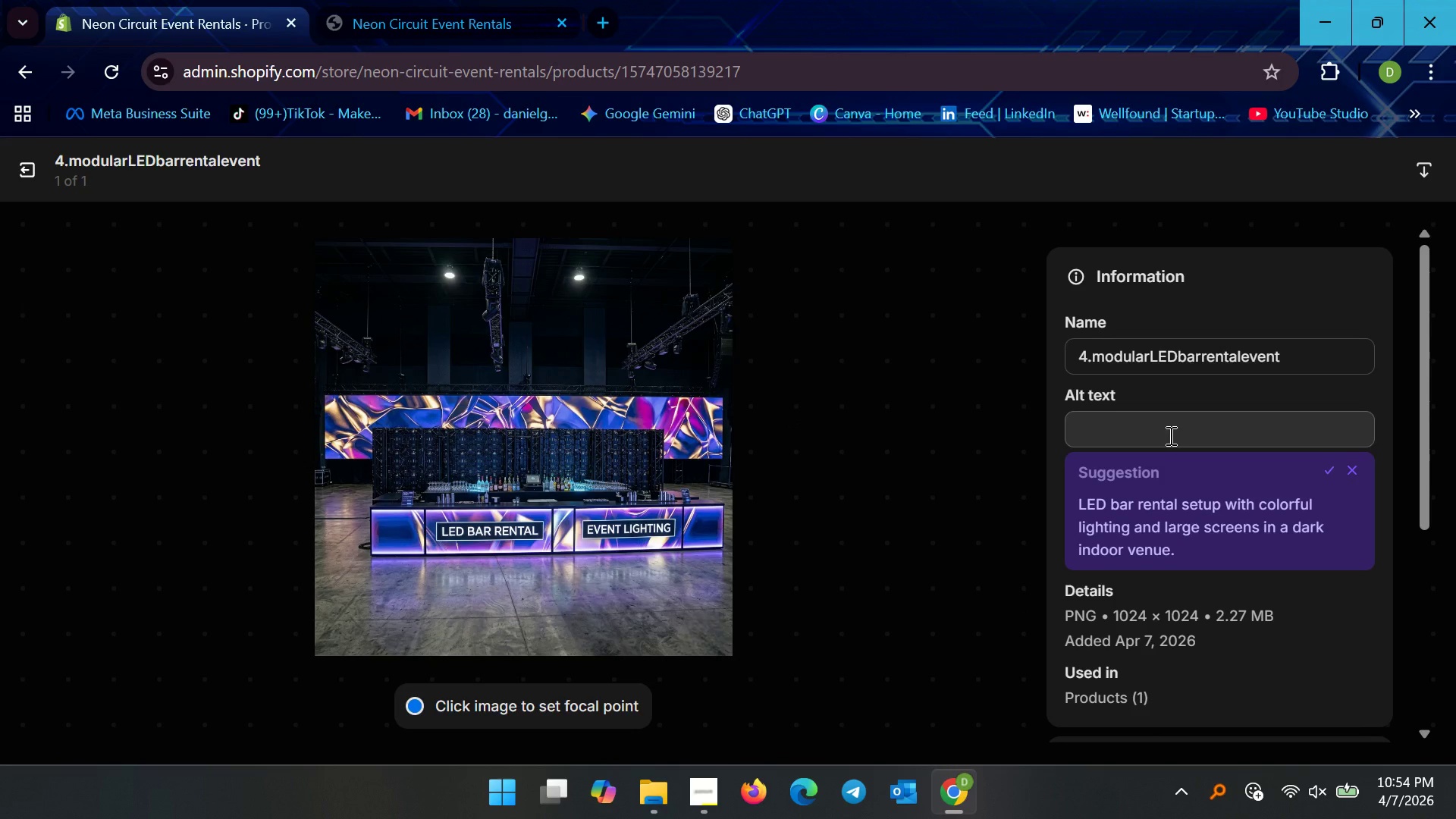 
left_click([1327, 472])
 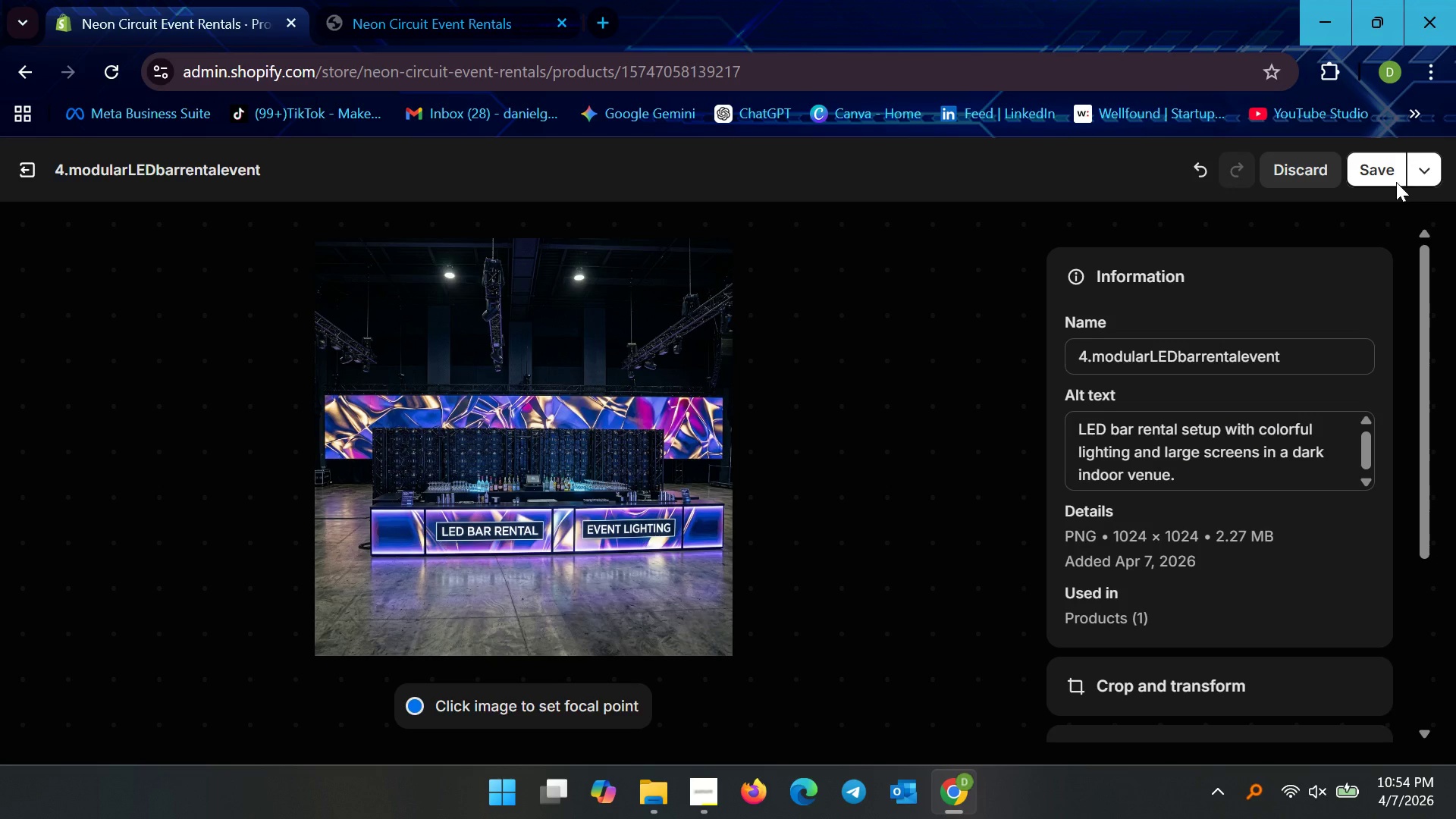 
left_click([1395, 173])
 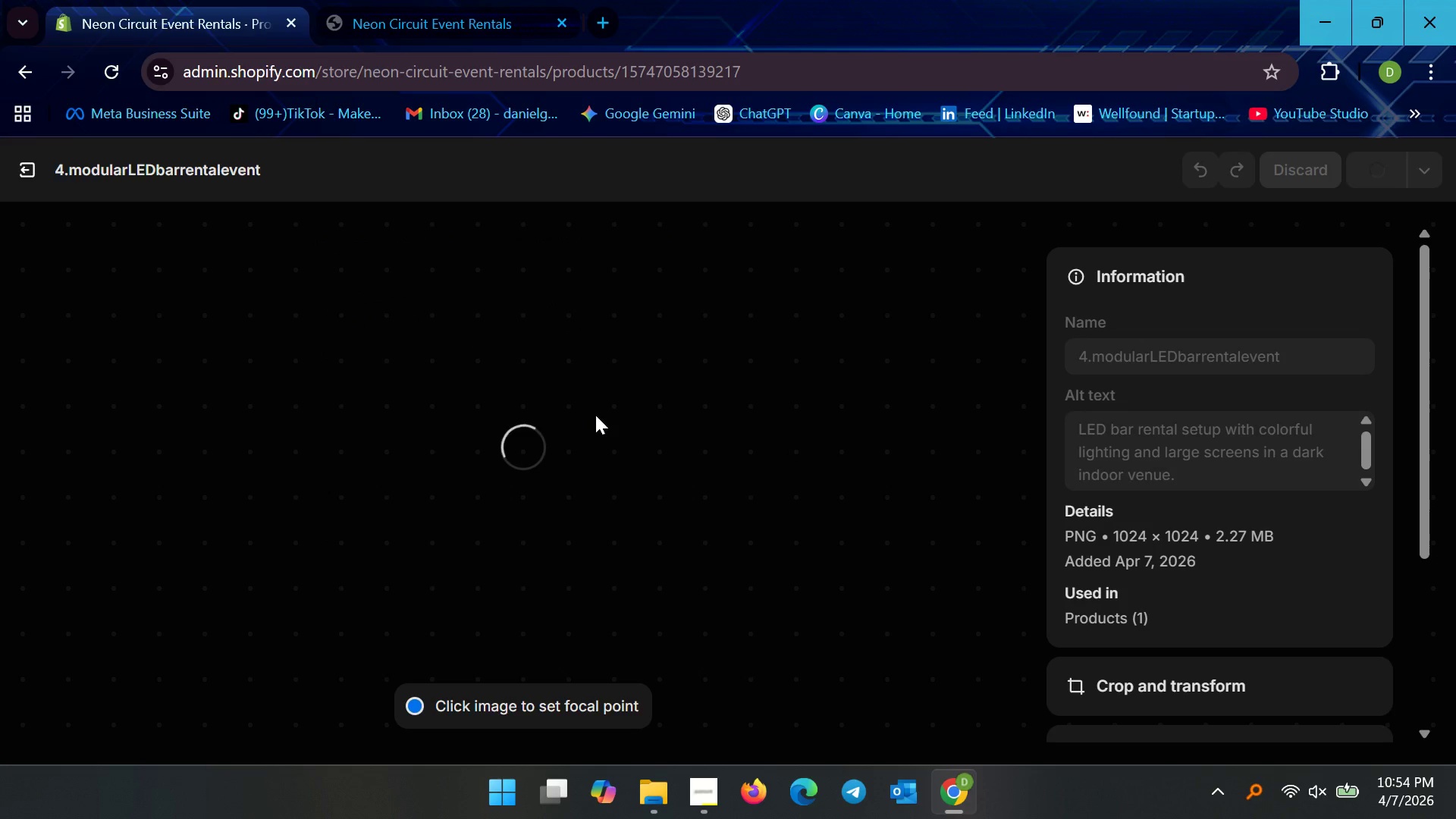 
mouse_move([111, 198])
 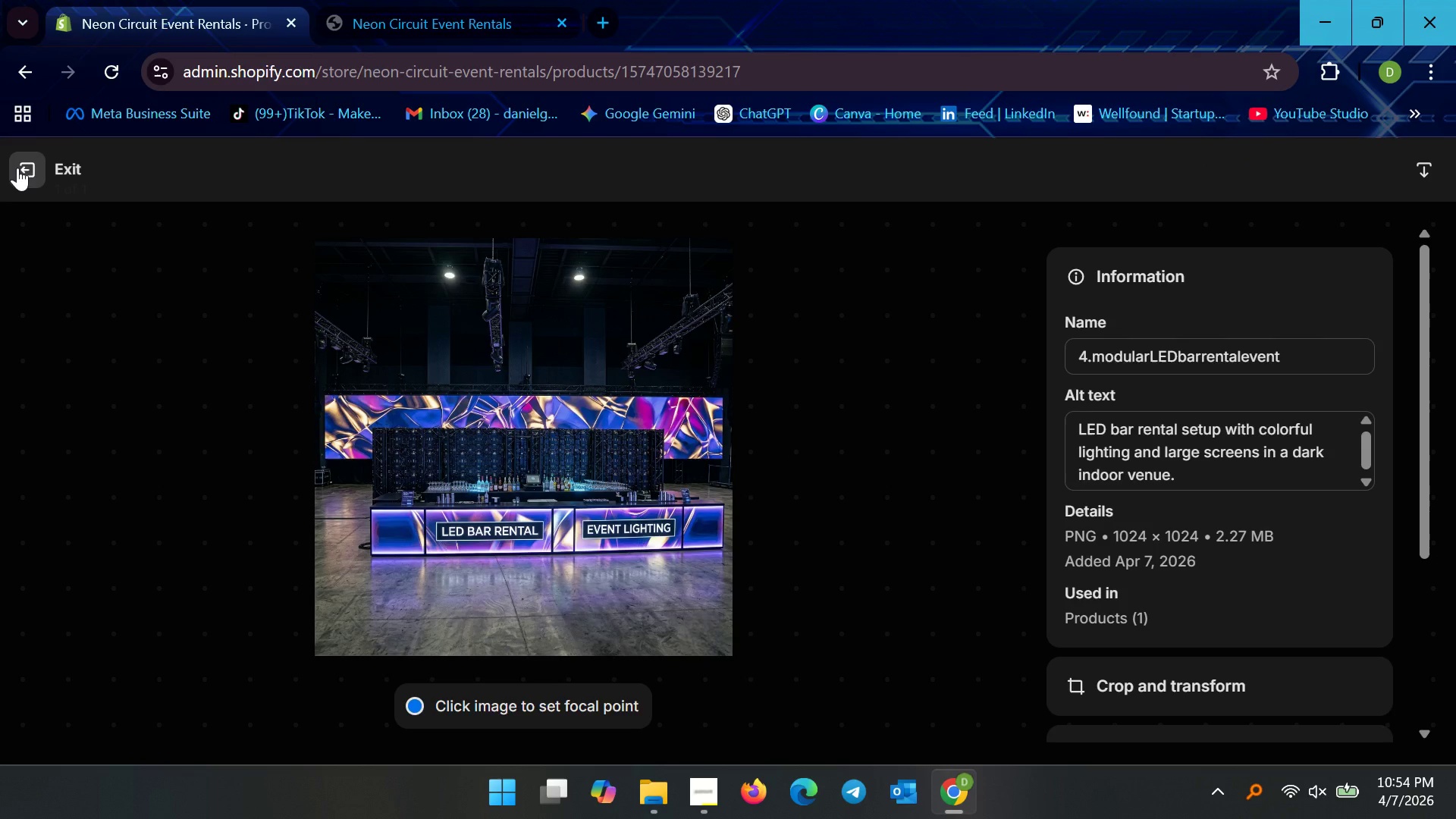 
left_click([17, 167])
 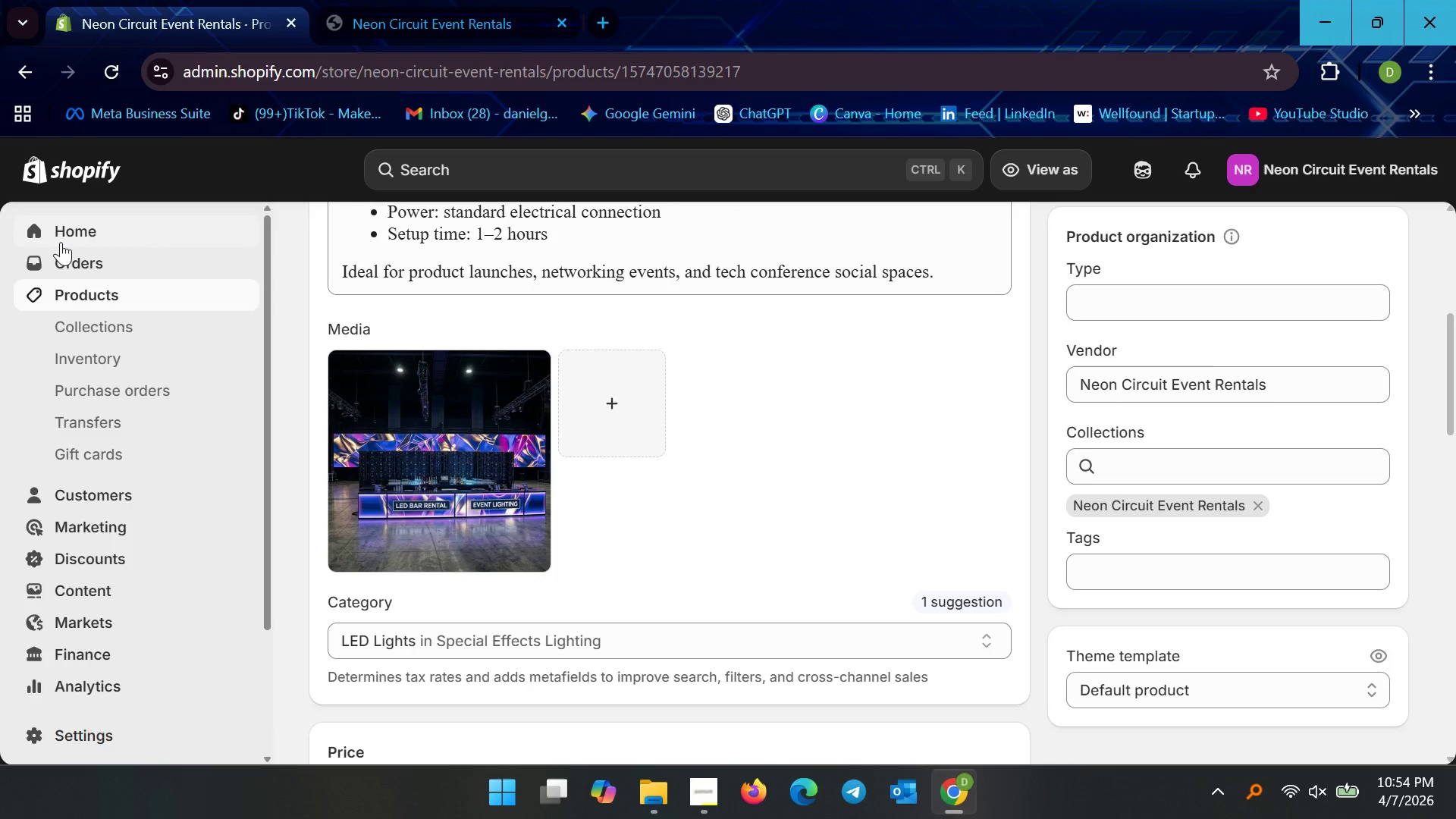 
left_click([83, 306])
 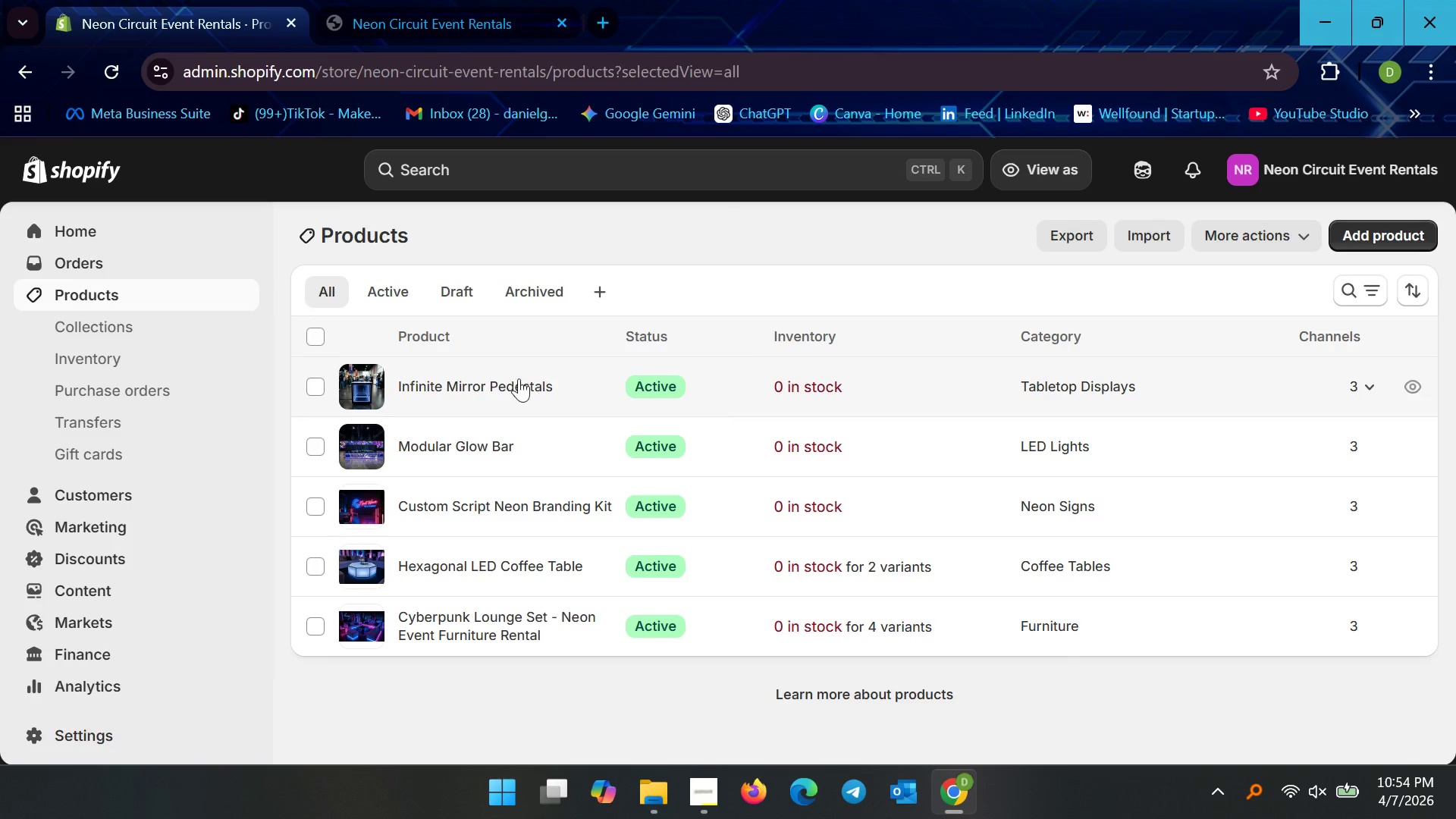 
left_click([502, 394])
 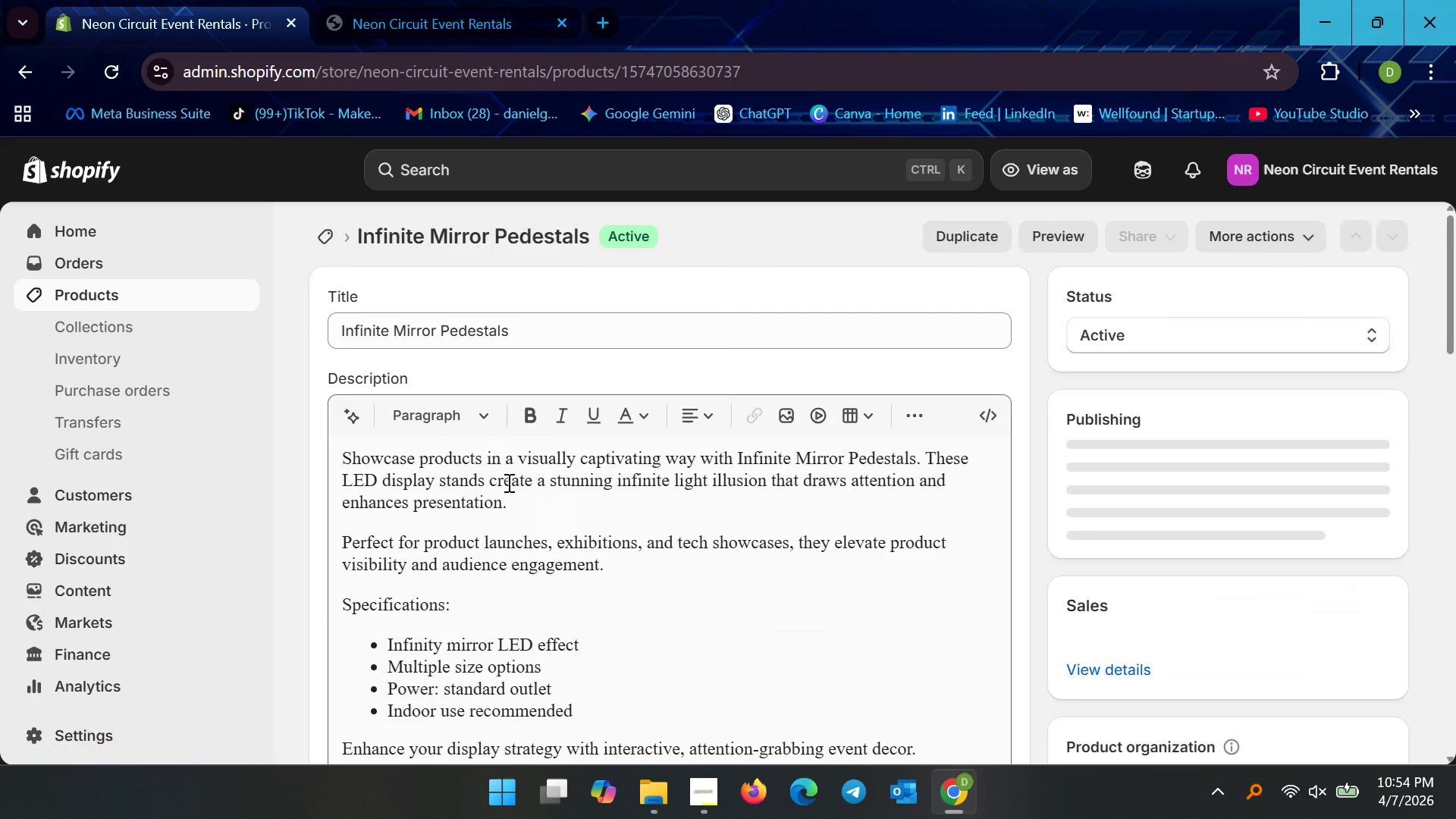 
scroll: coordinate [510, 486], scroll_direction: down, amount: 10.0
 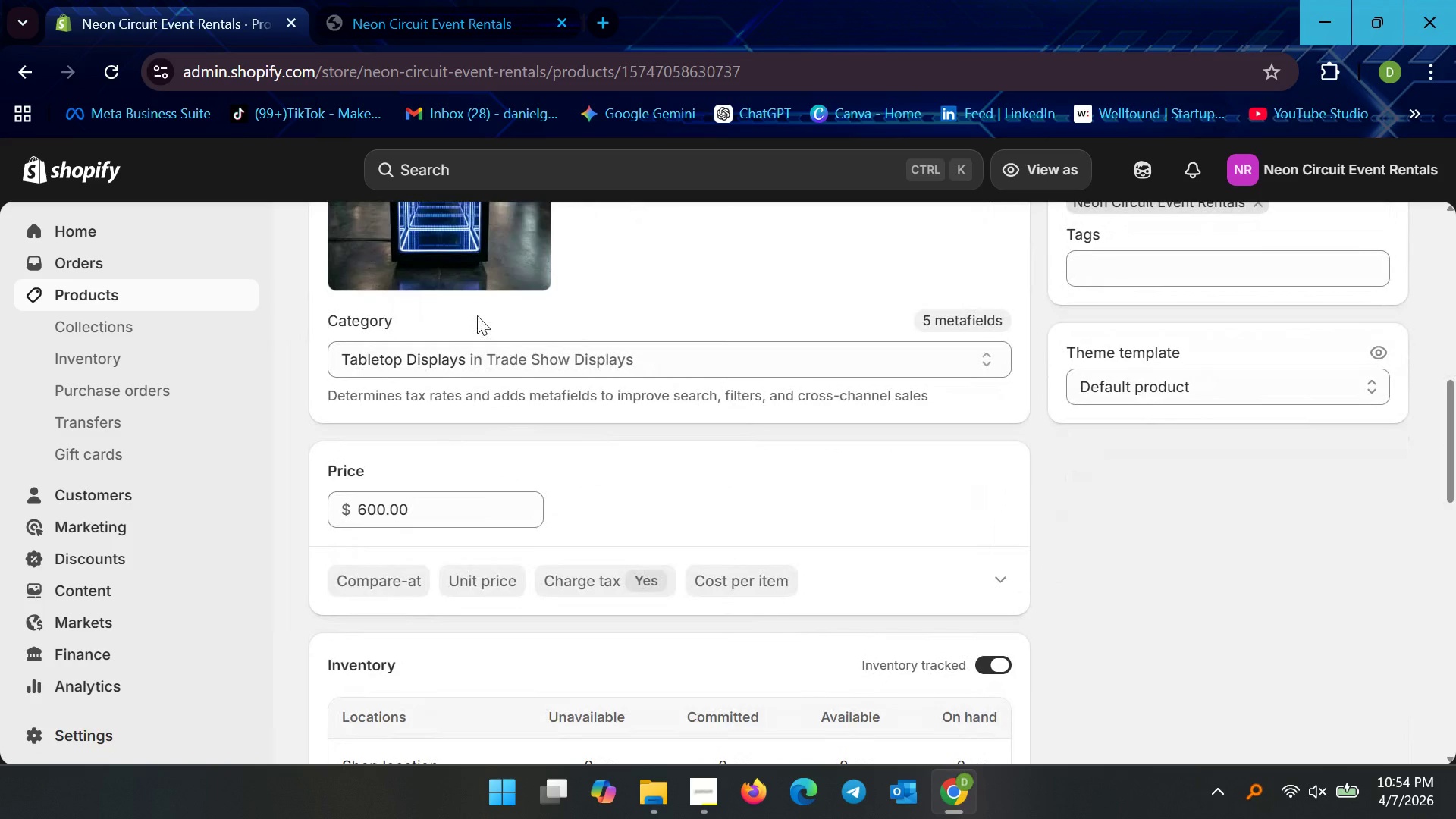 
scroll: coordinate [471, 323], scroll_direction: up, amount: 2.0
 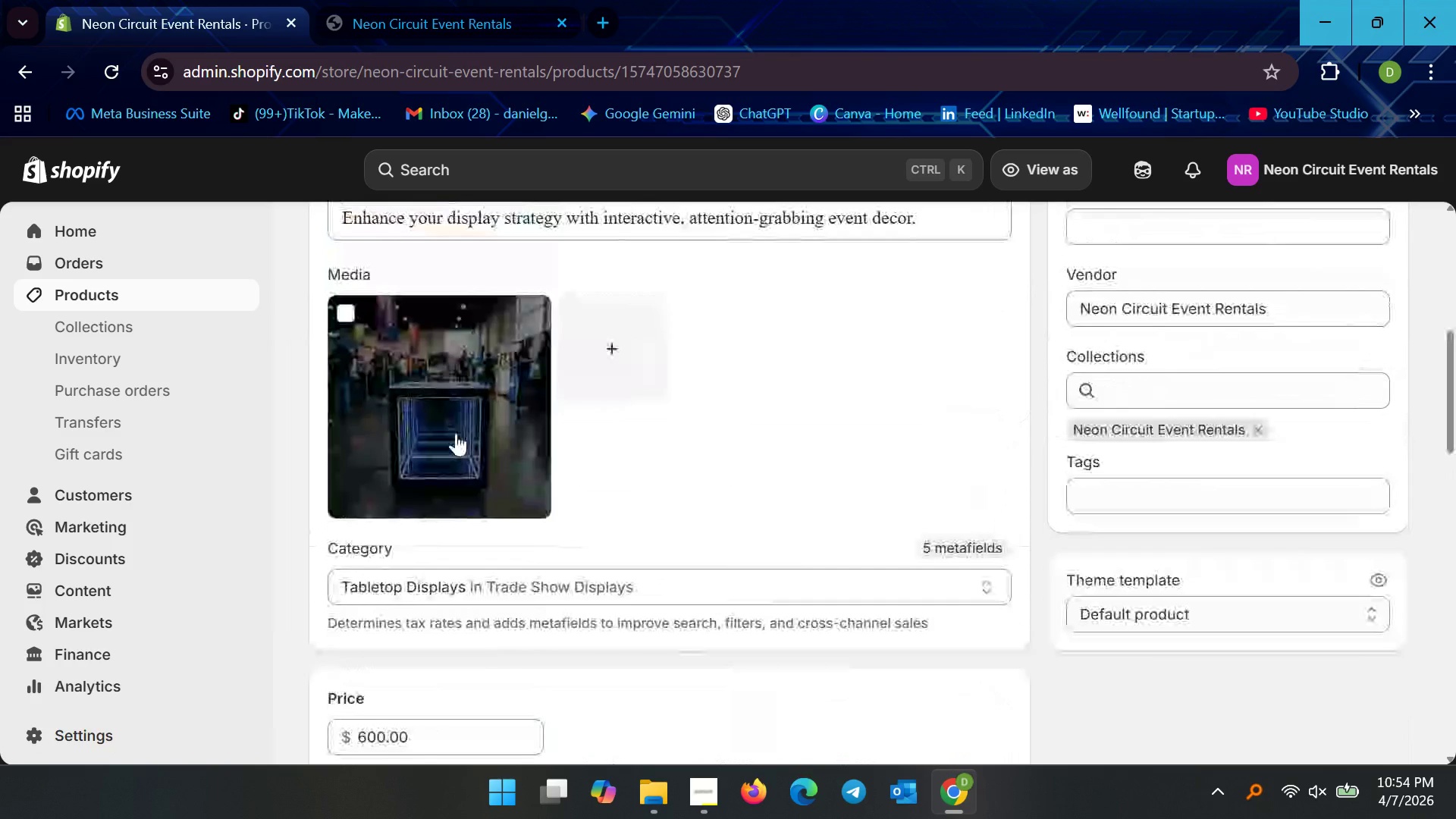 
left_click([455, 434])
 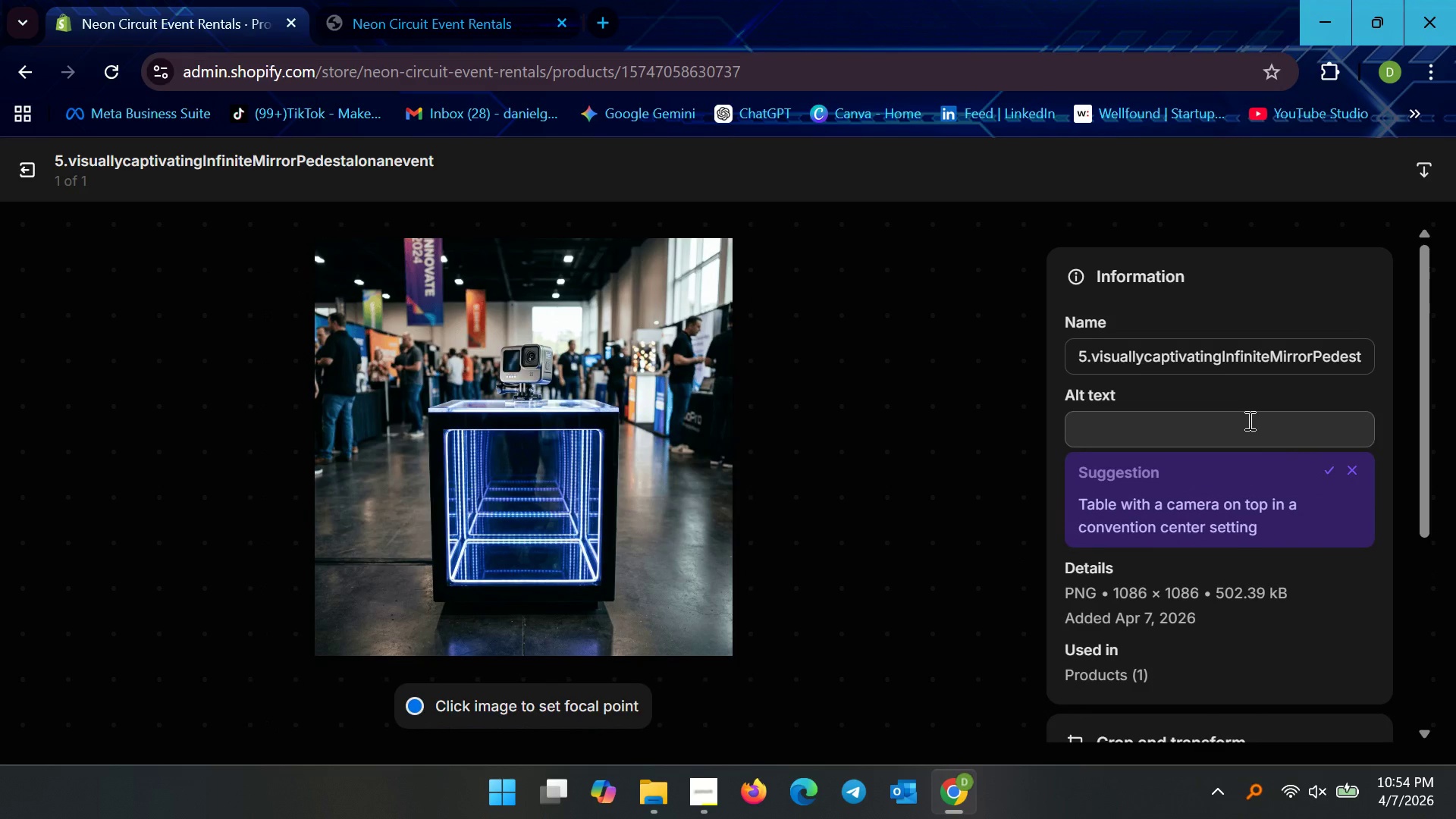 
wait(18.22)
 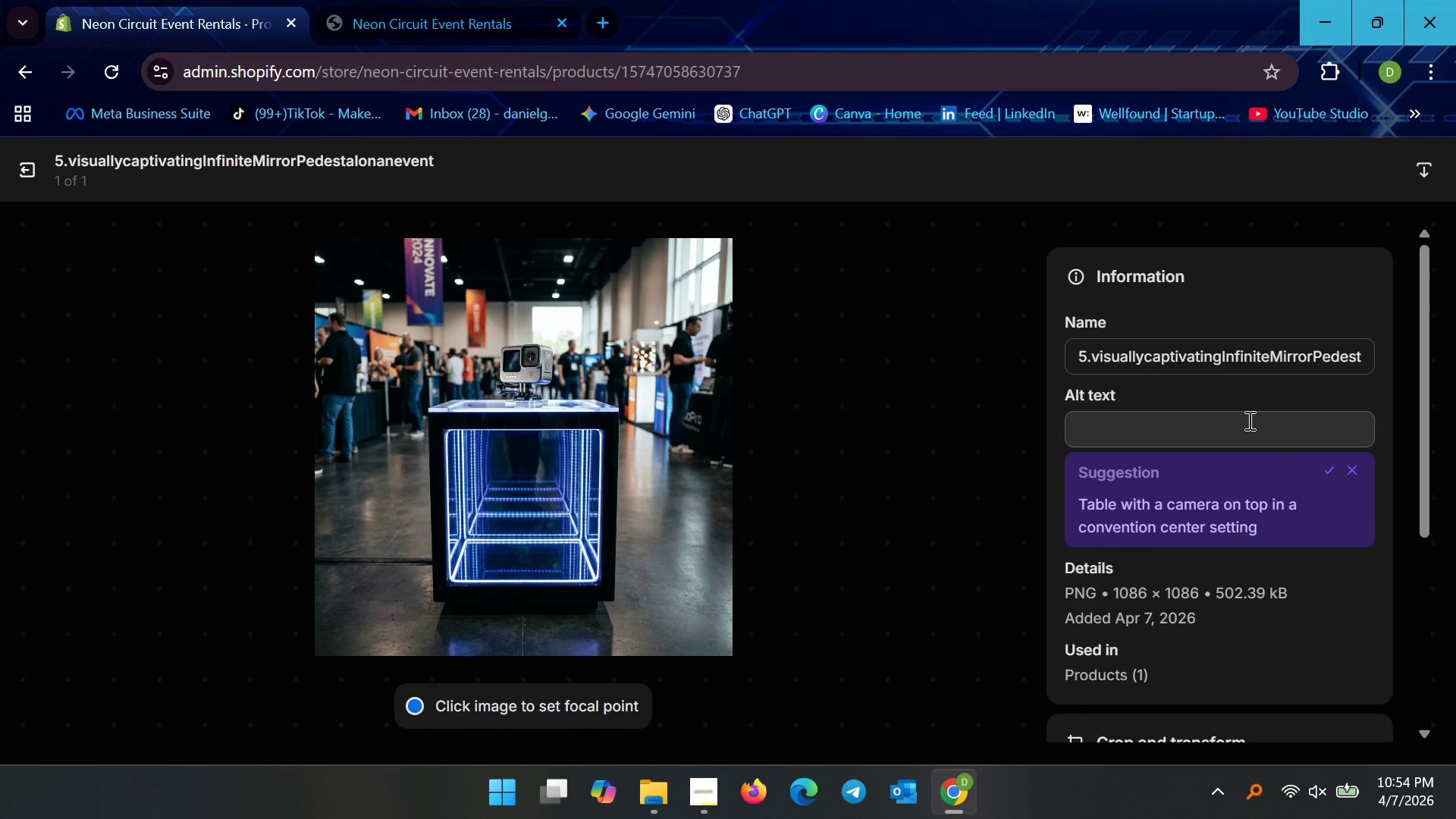 
left_click([1225, 441])
 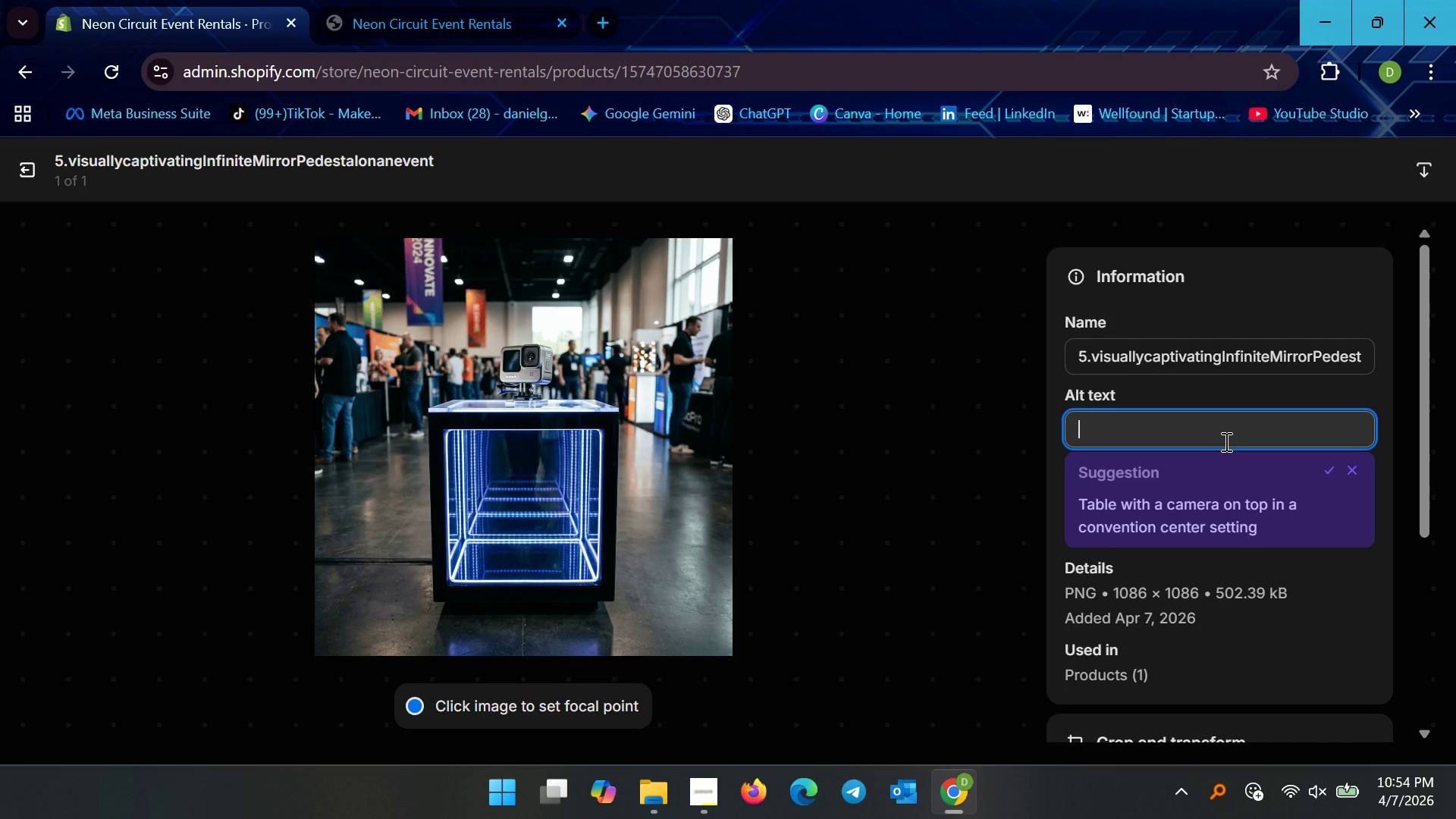 
type(Visually cPTIV)
key(Backspace)
key(Backspace)
key(Backspace)
key(Backspace)
type(aptivatig)
key(Backspace)
type(ng )
 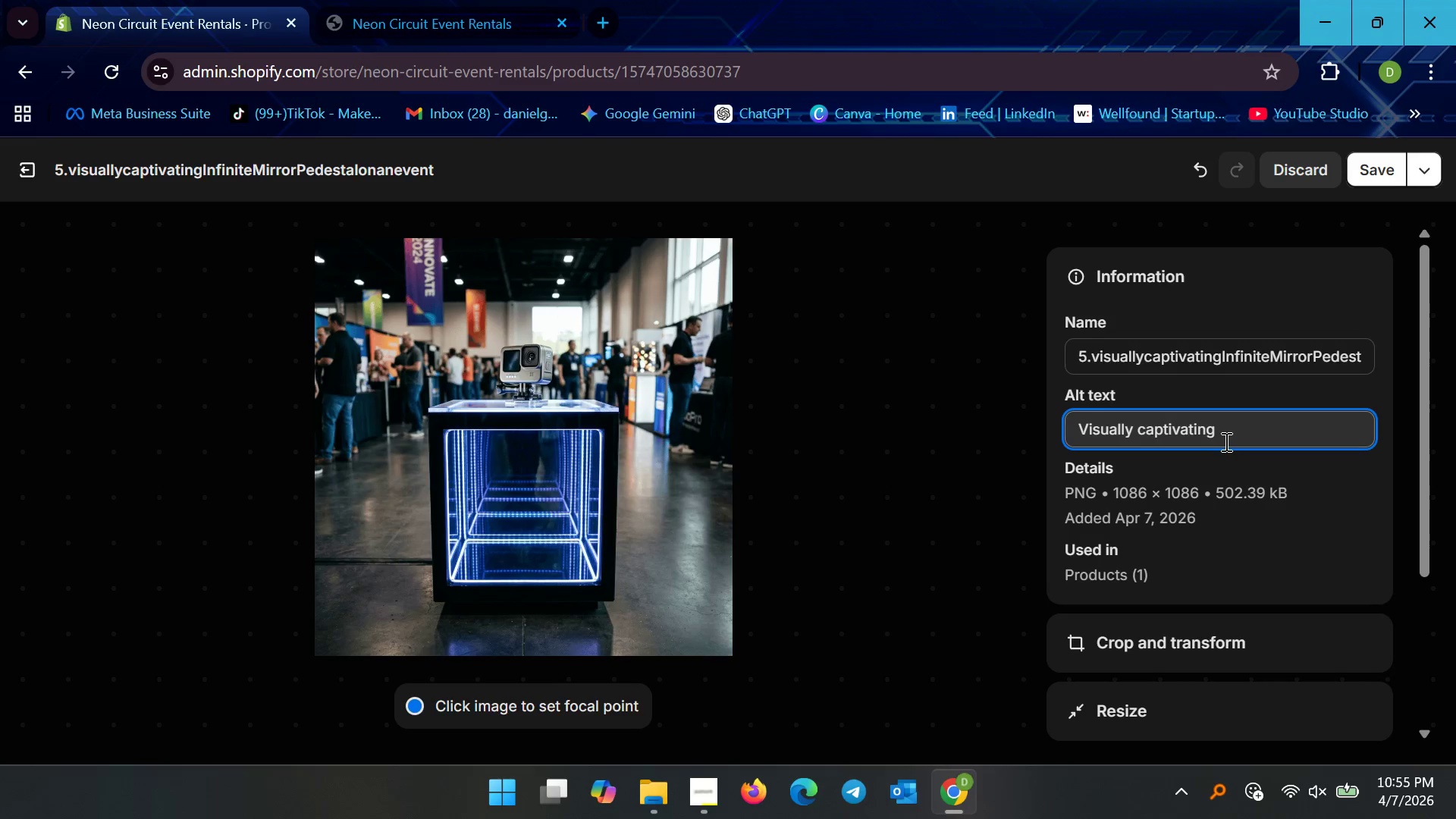 
type(infinite mirror pedestal LED display)
 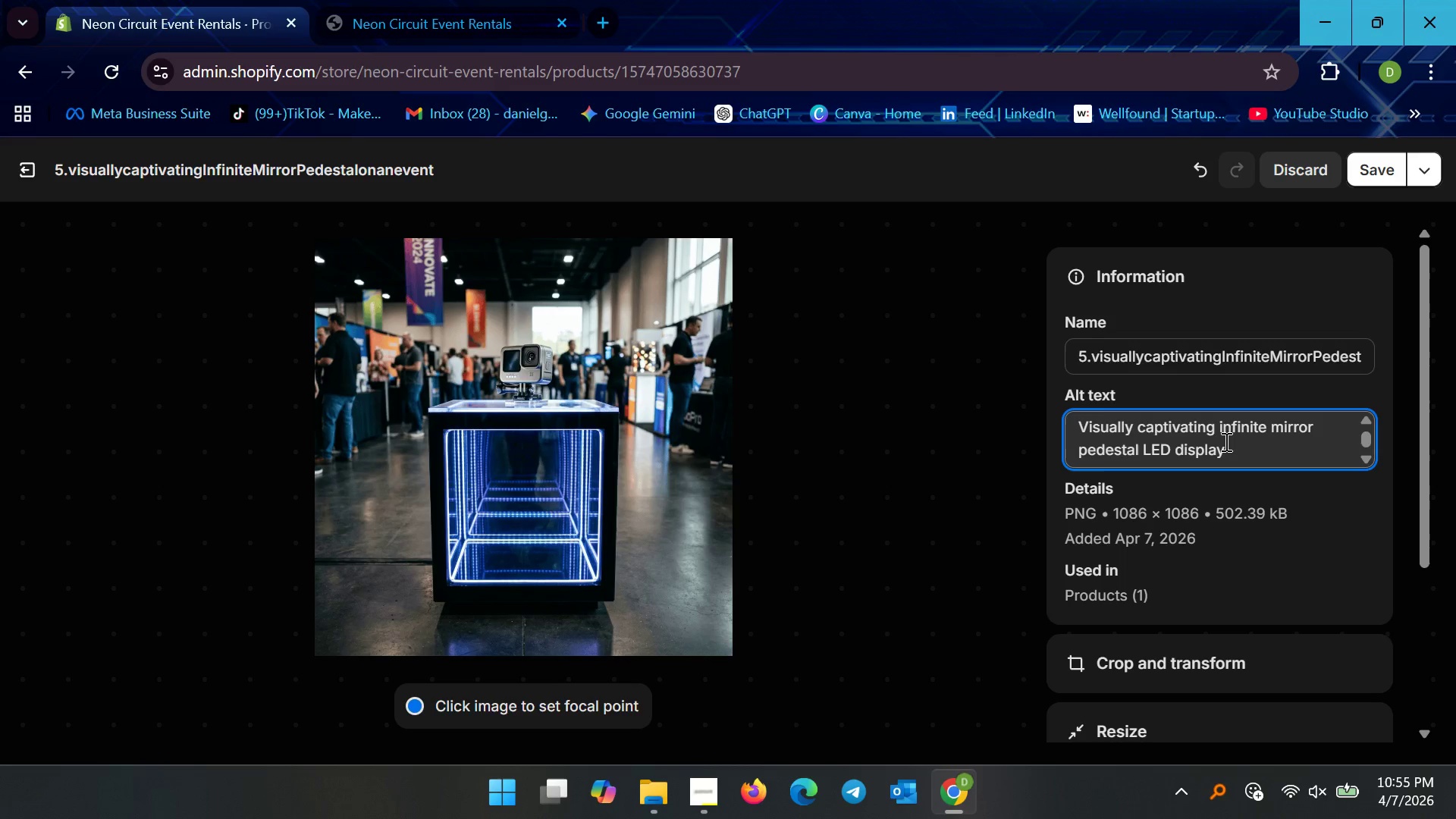 
left_click([1385, 160])
 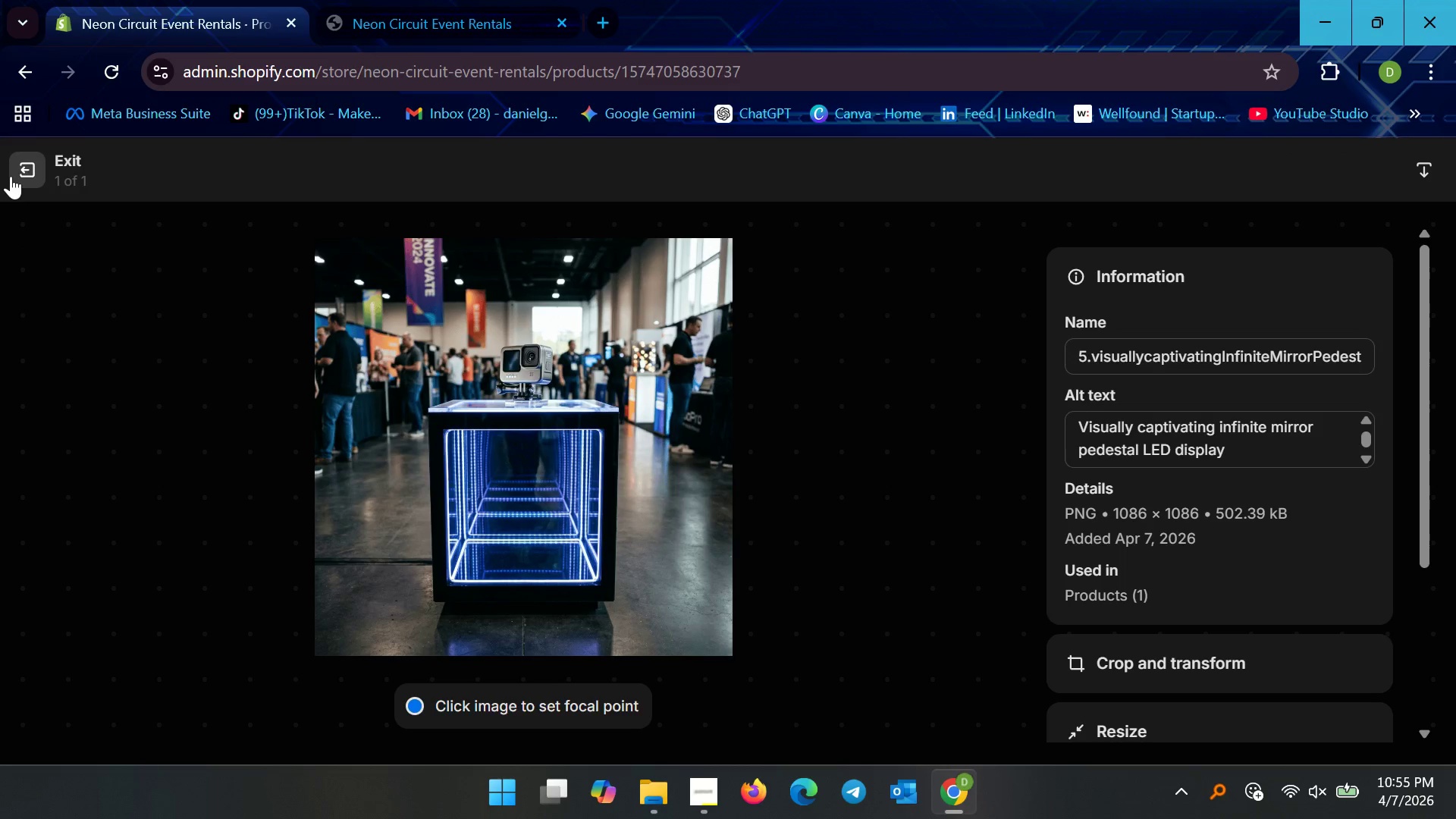 
left_click([38, 167])
 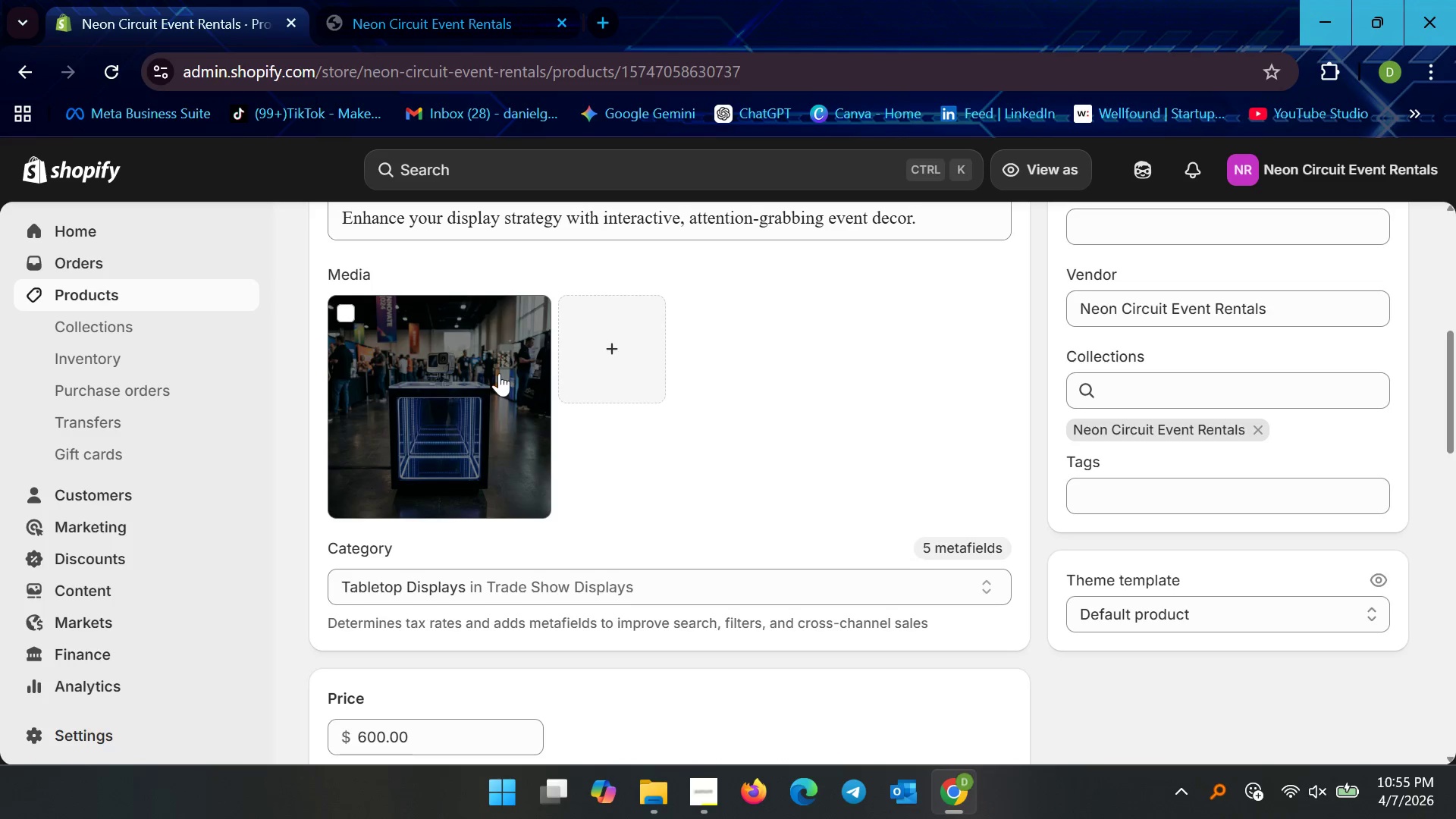 
scroll: coordinate [482, 396], scroll_direction: up, amount: 12.0
 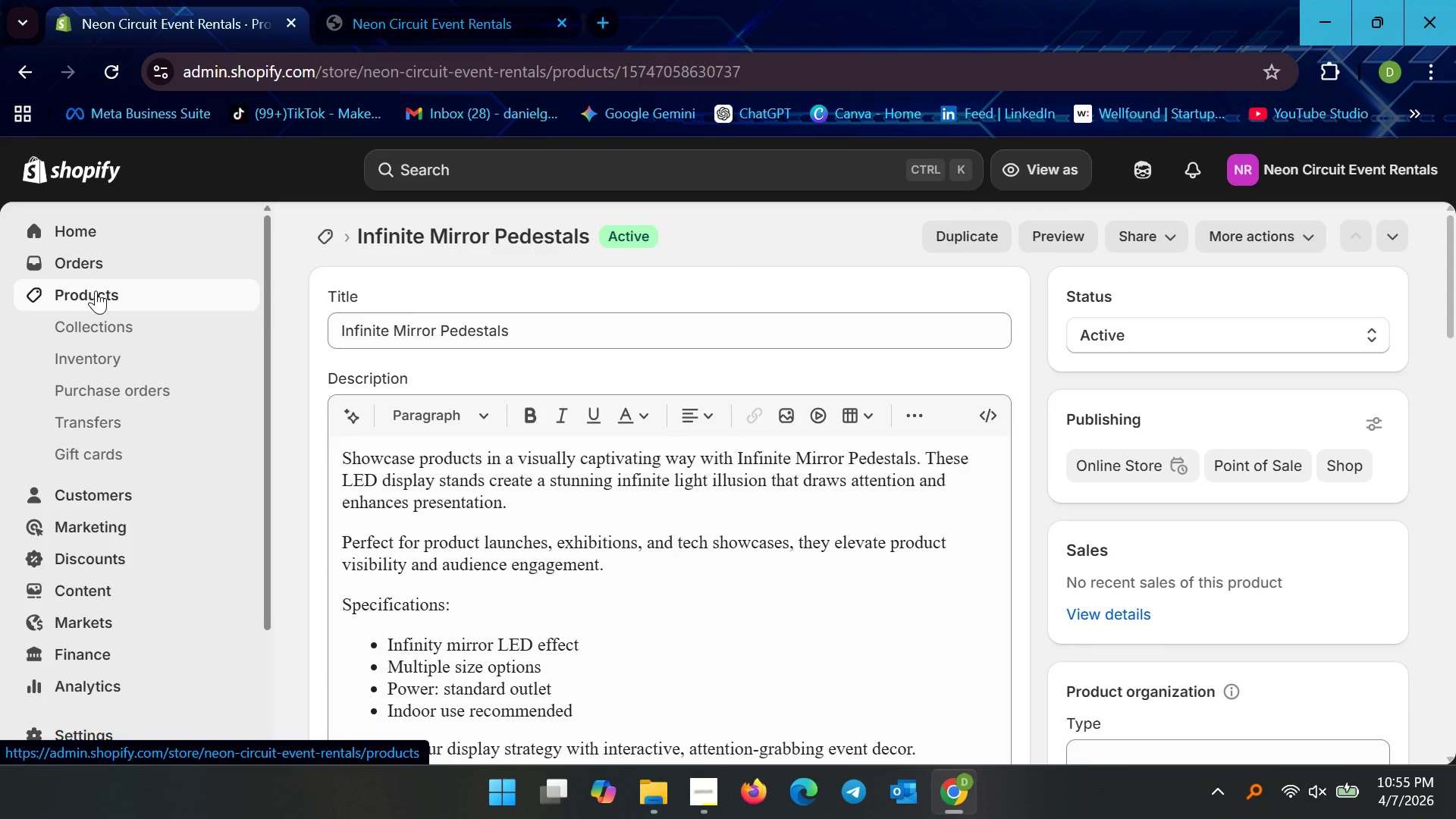 
wait(12.46)
 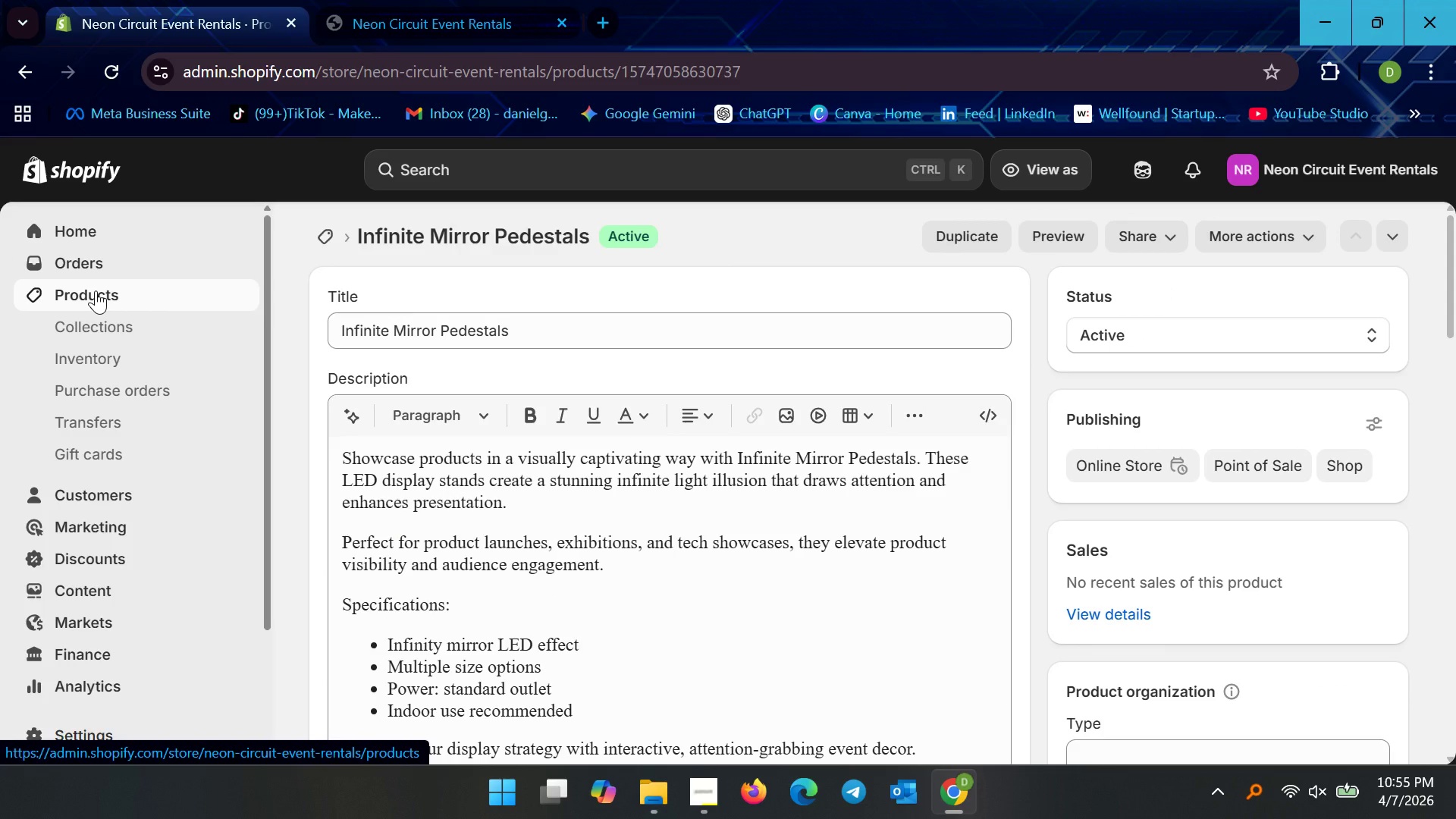 
scroll: coordinate [106, 542], scroll_direction: down, amount: 1.0
 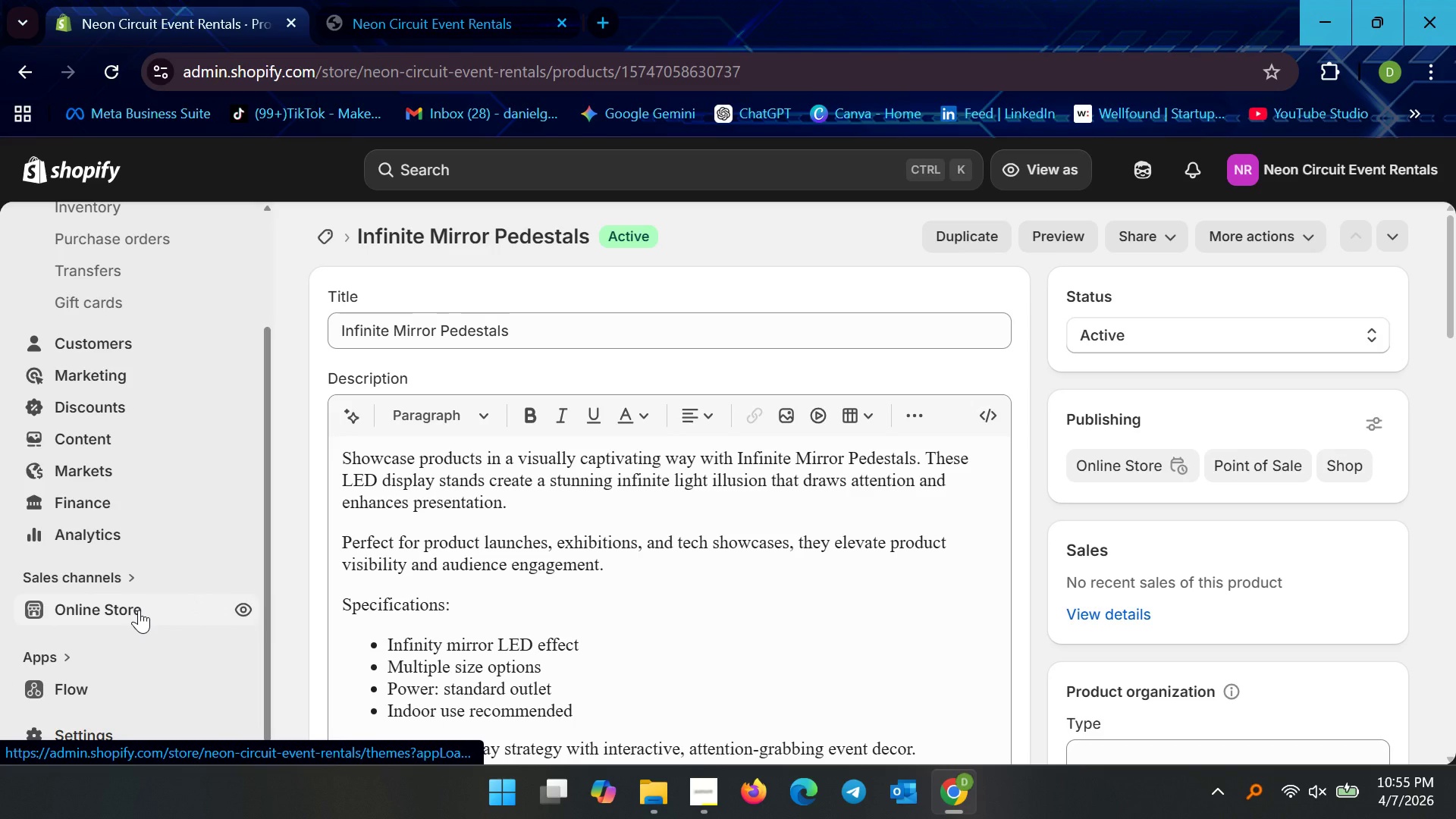 
left_click([139, 610])
 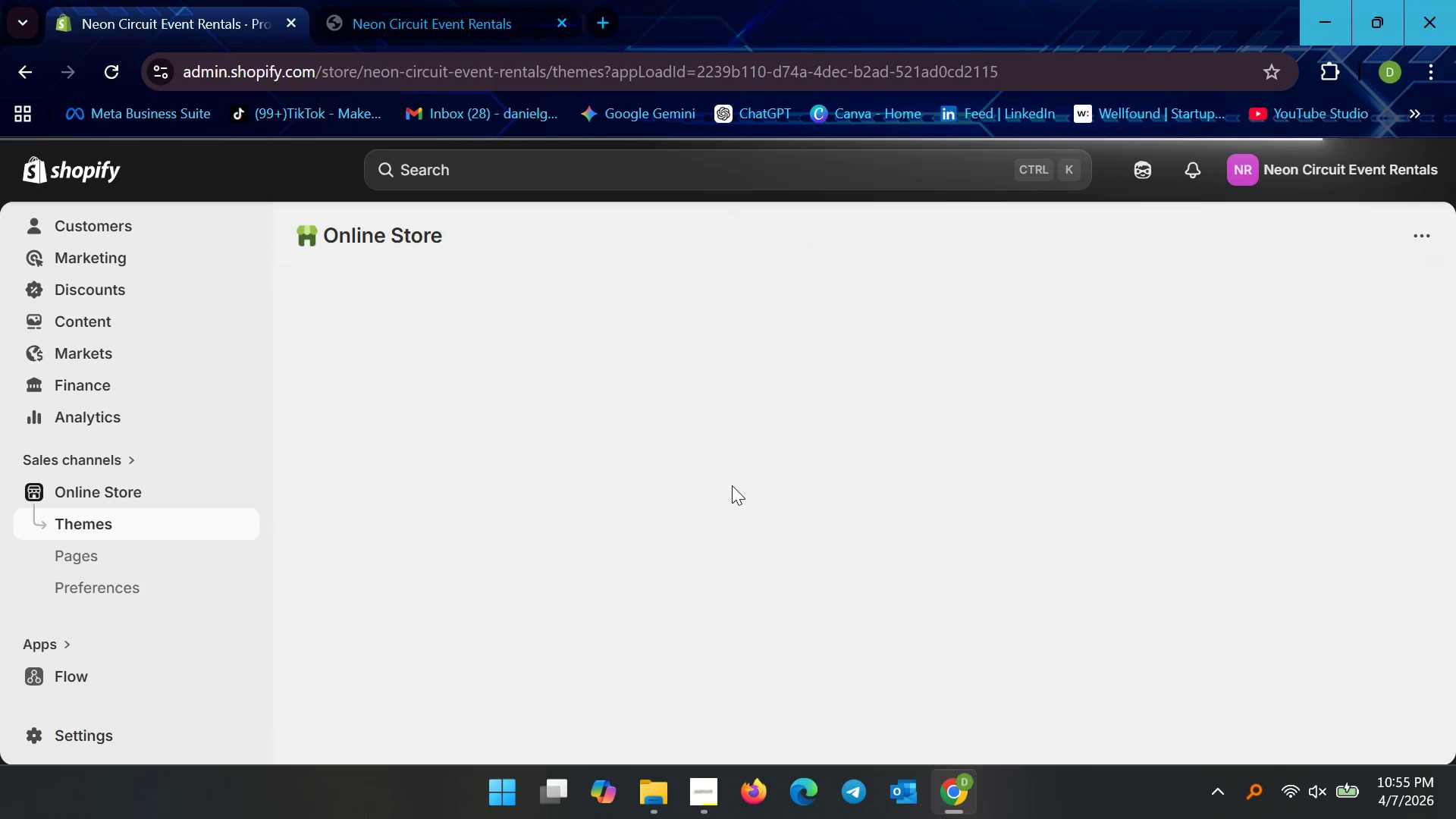 
wait(5.56)
 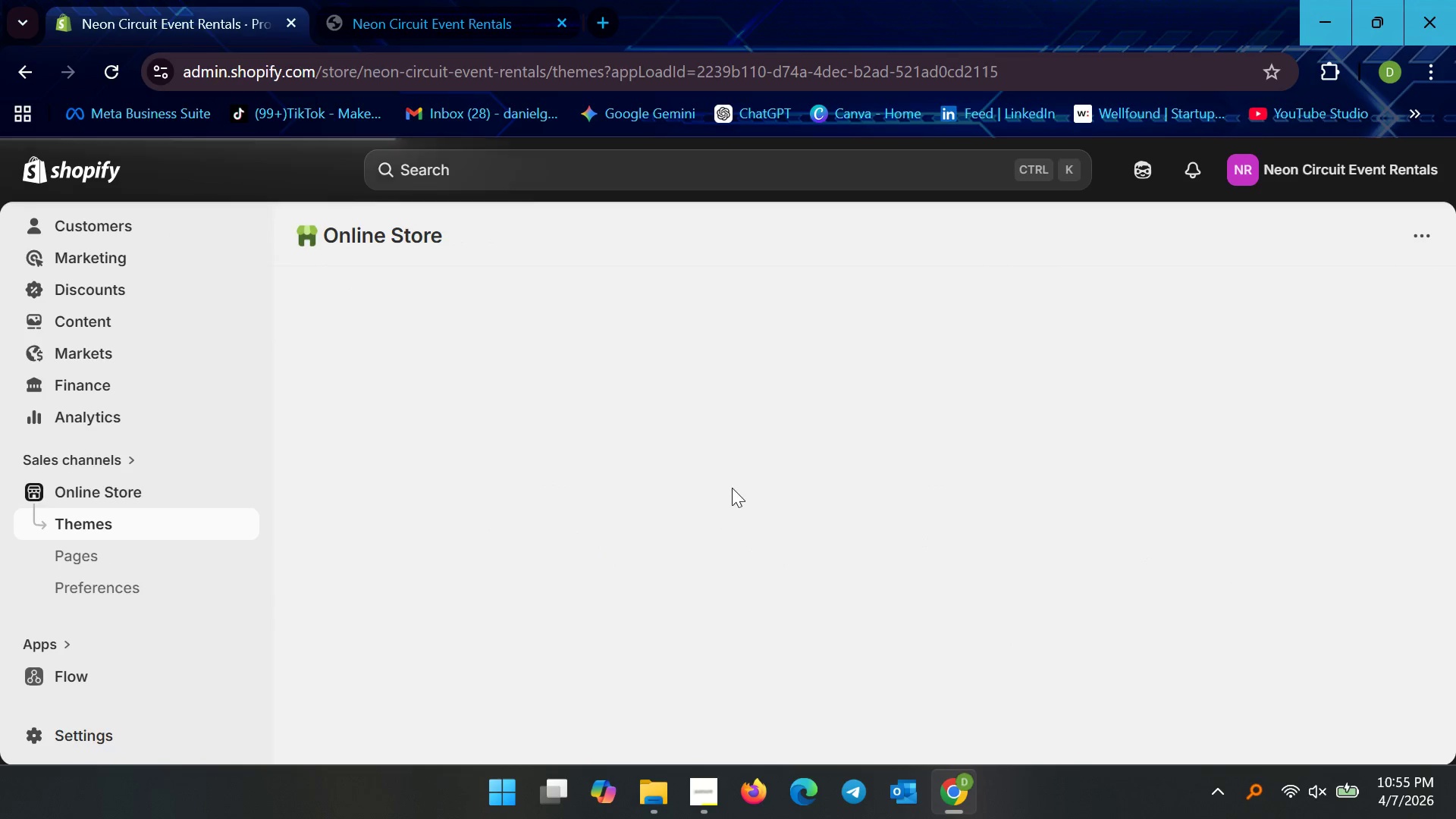 
scroll: coordinate [1320, 635], scroll_direction: down, amount: 8.0
 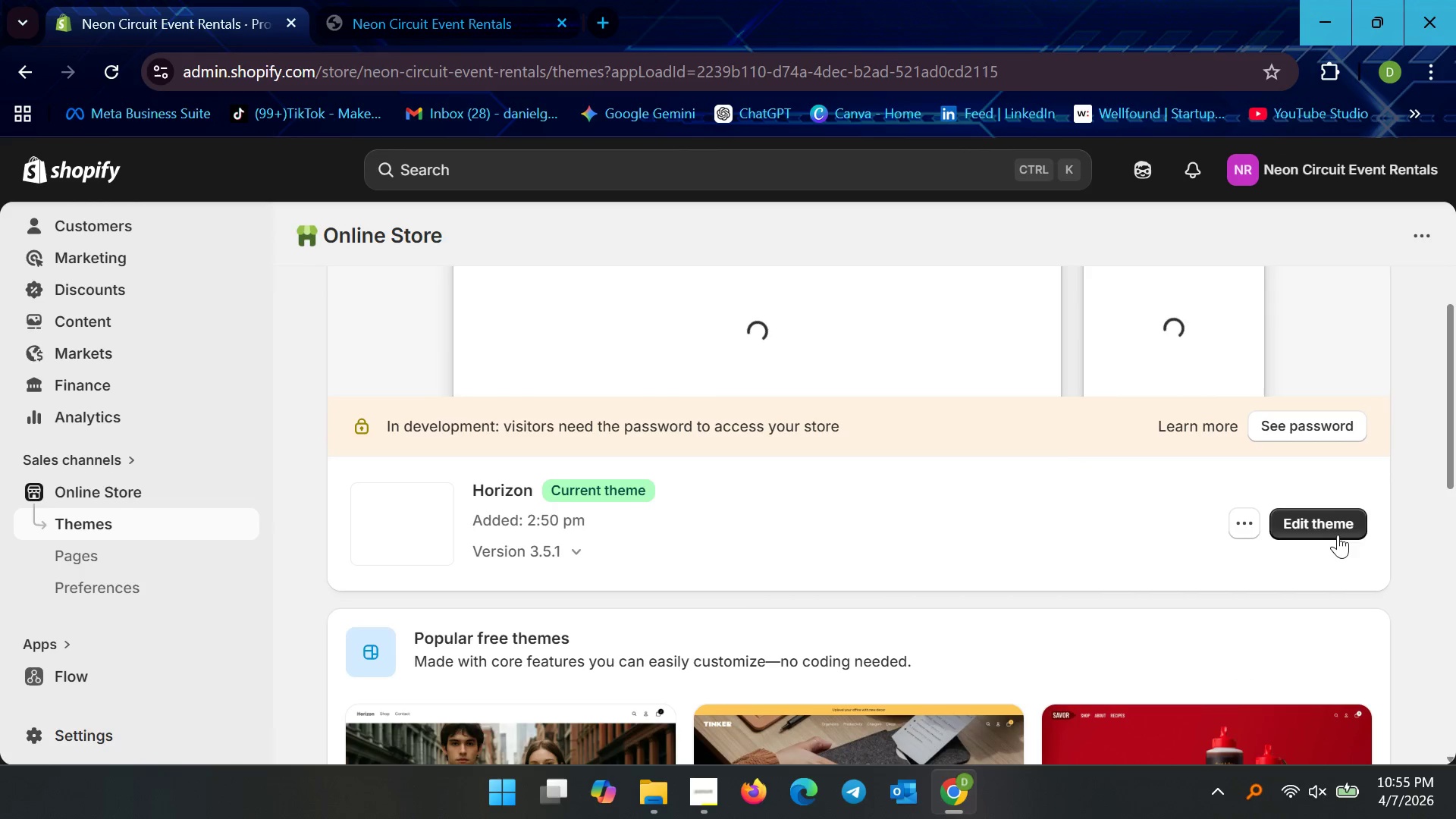 
double_click([1335, 532])
 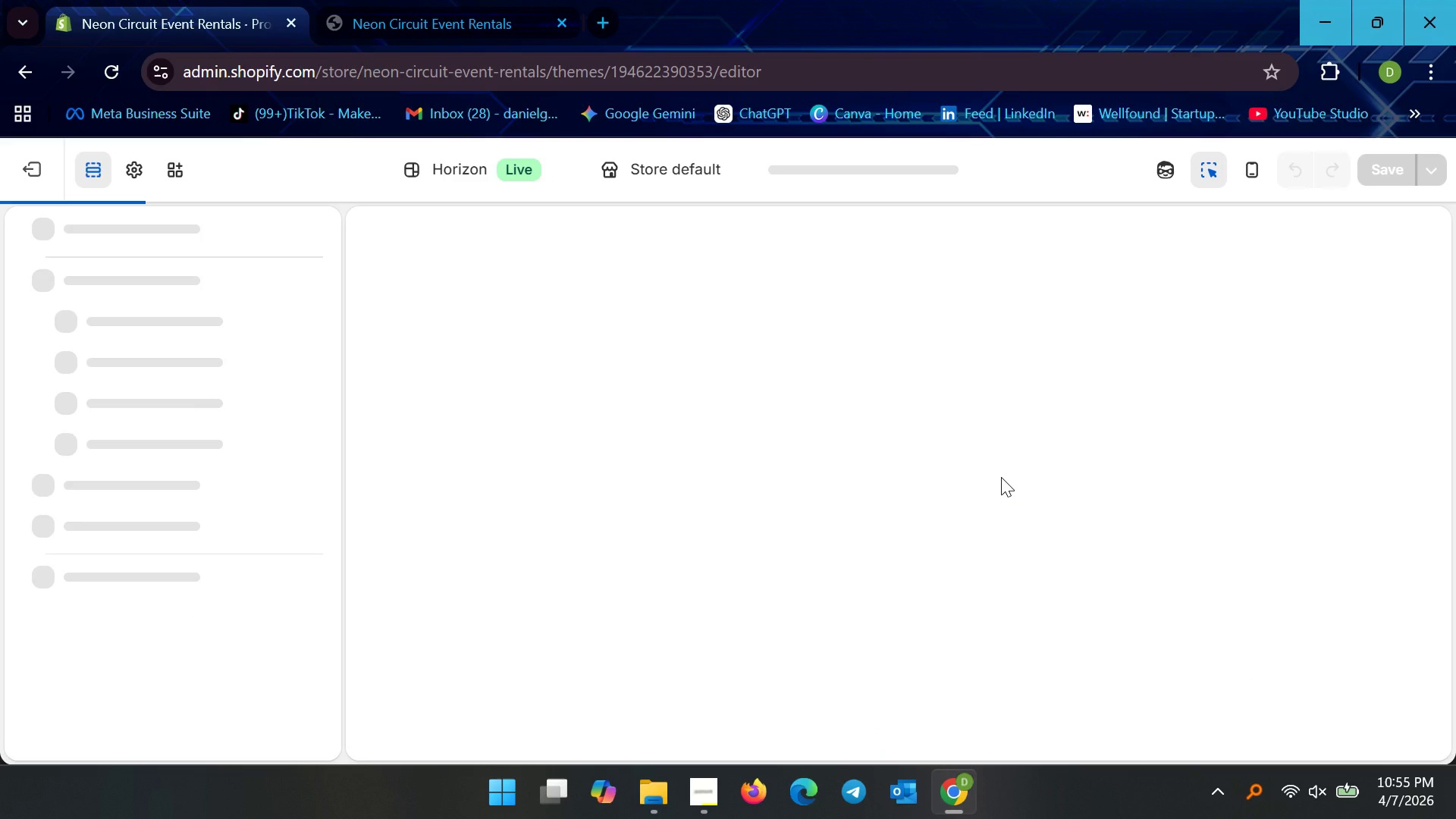 
wait(6.86)
 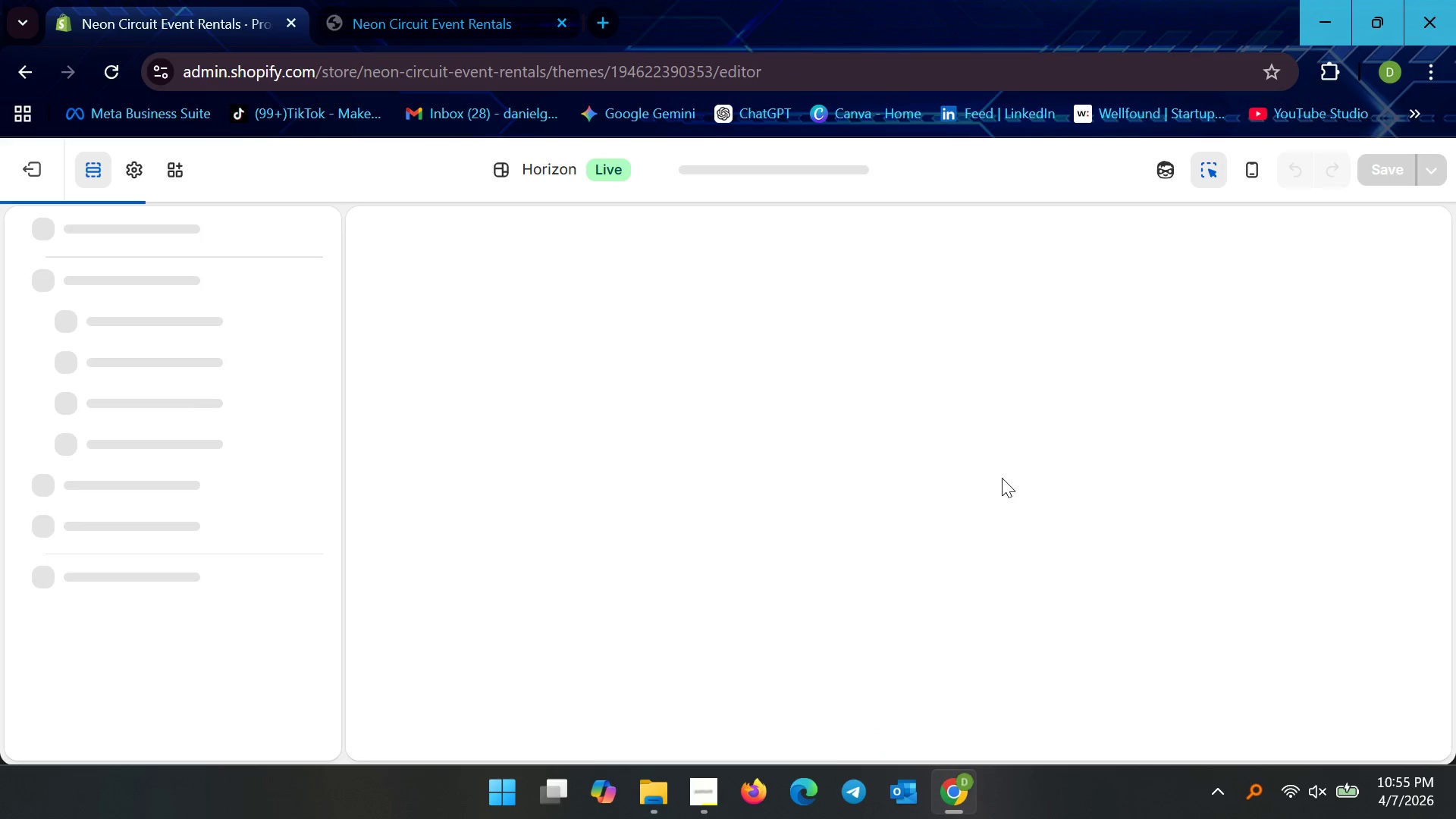 
scroll: coordinate [750, 473], scroll_direction: down, amount: 2.0
 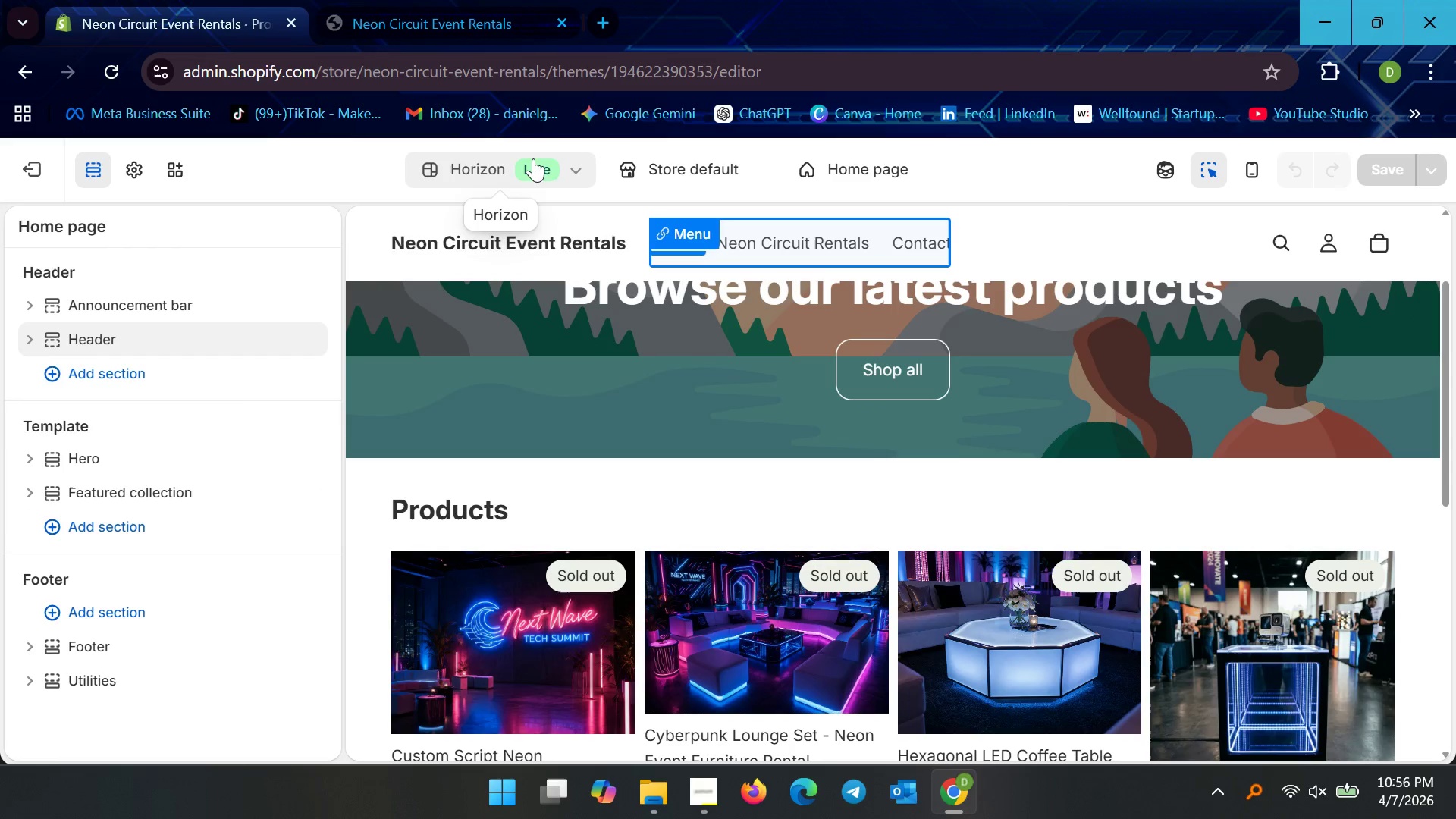 
left_click([582, 168])
 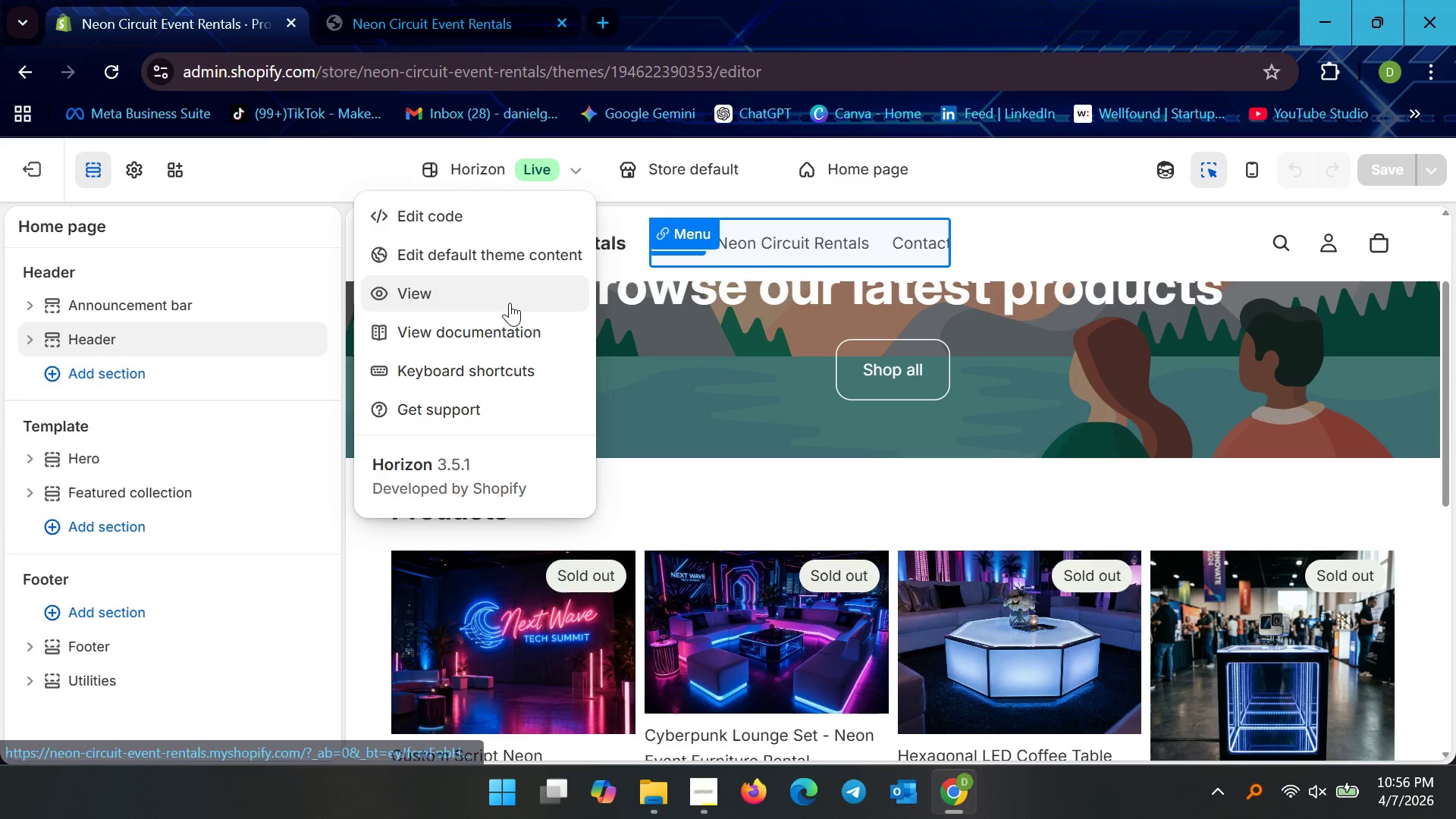 
left_click([510, 303])
 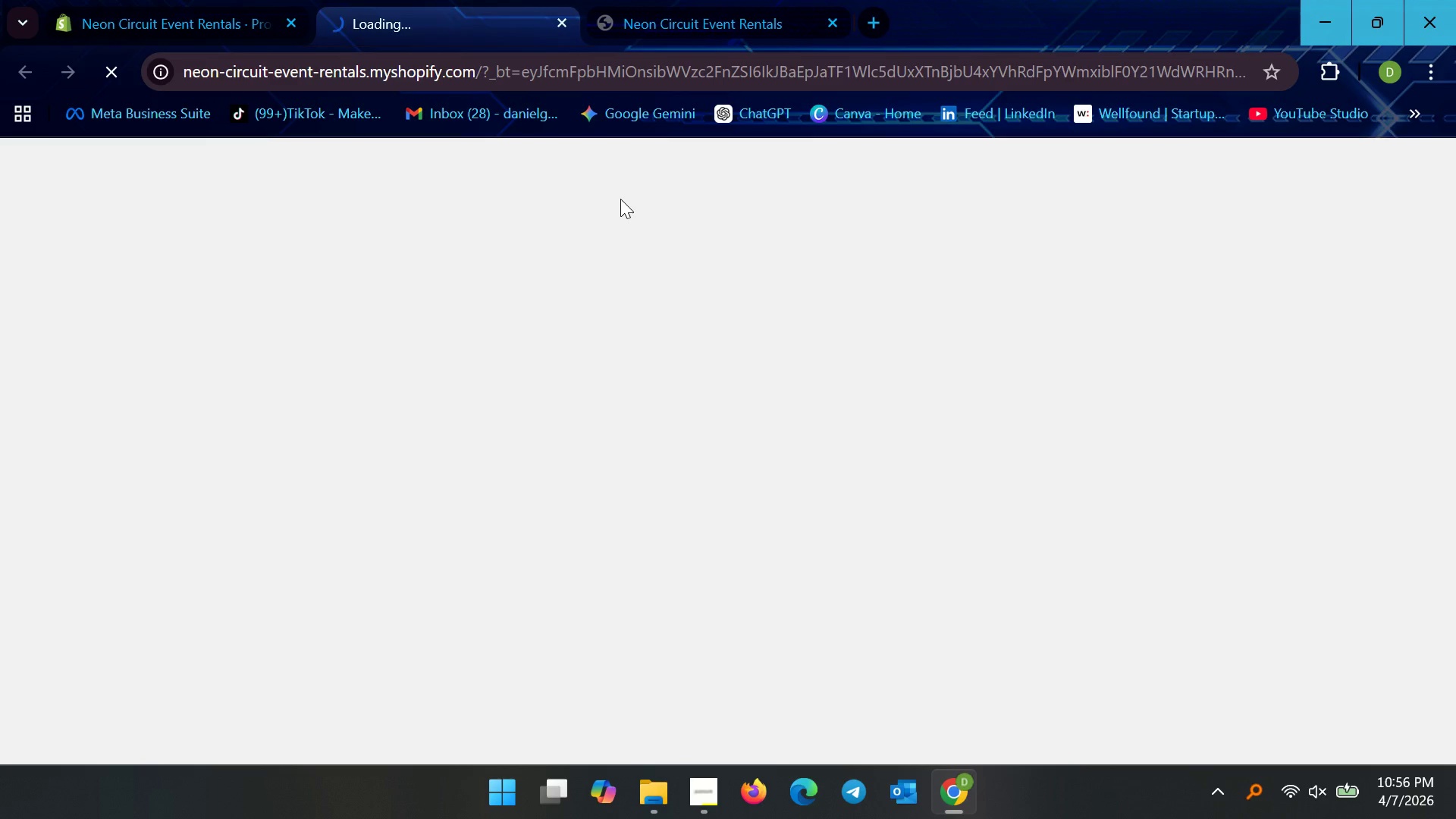 
left_click([698, 20])
 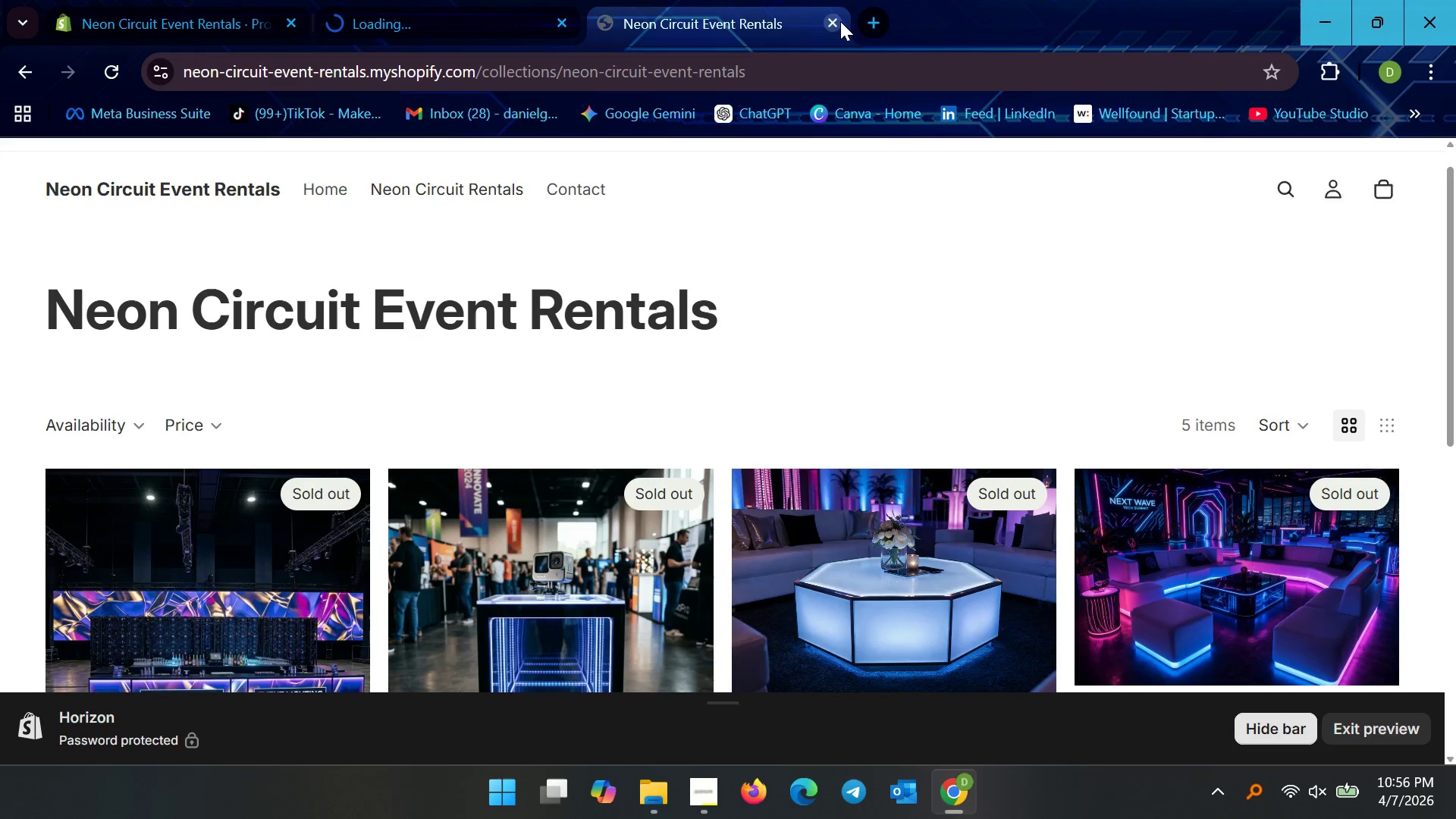 
left_click([840, 21])
 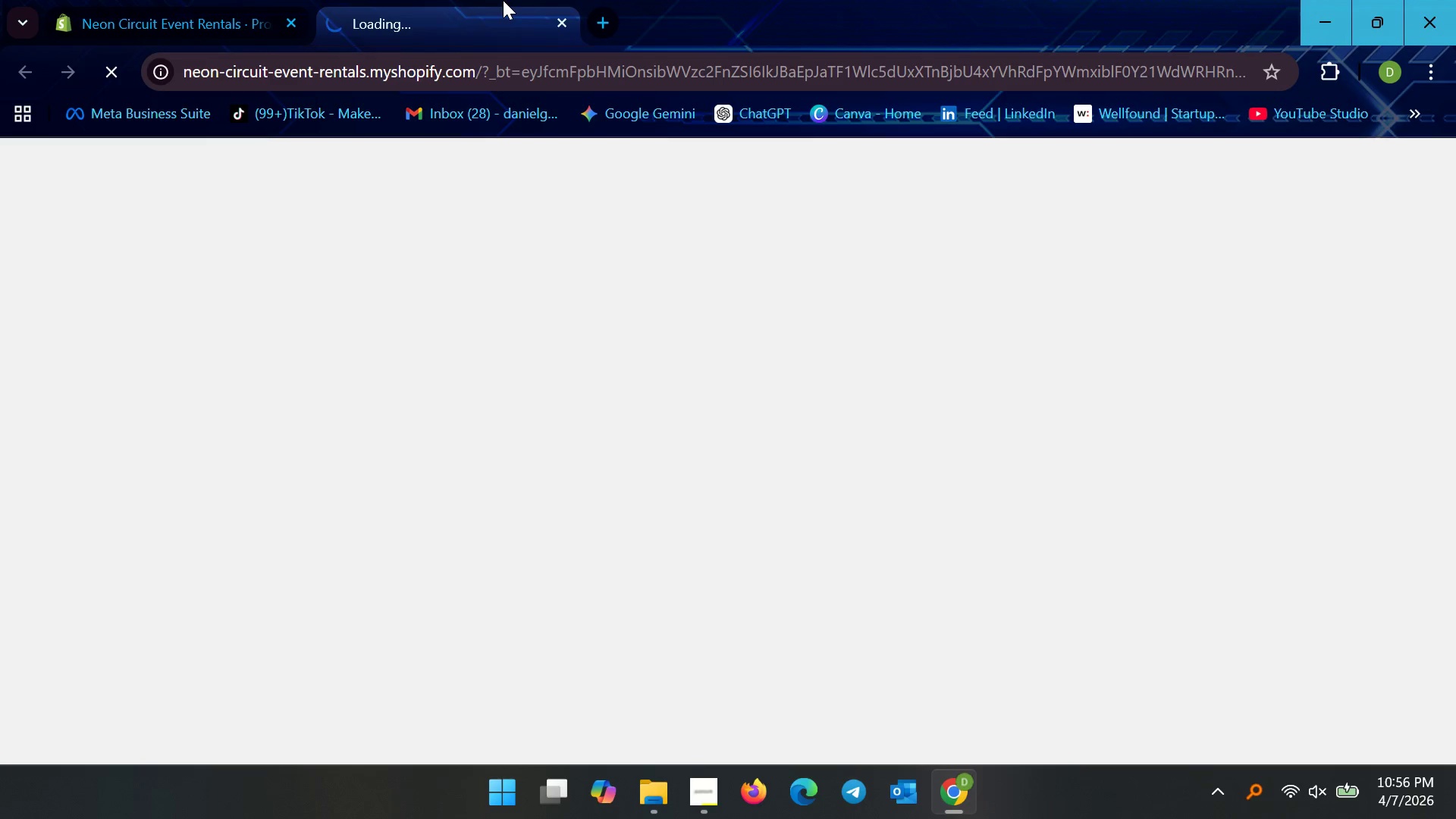 
left_click([503, 0])
 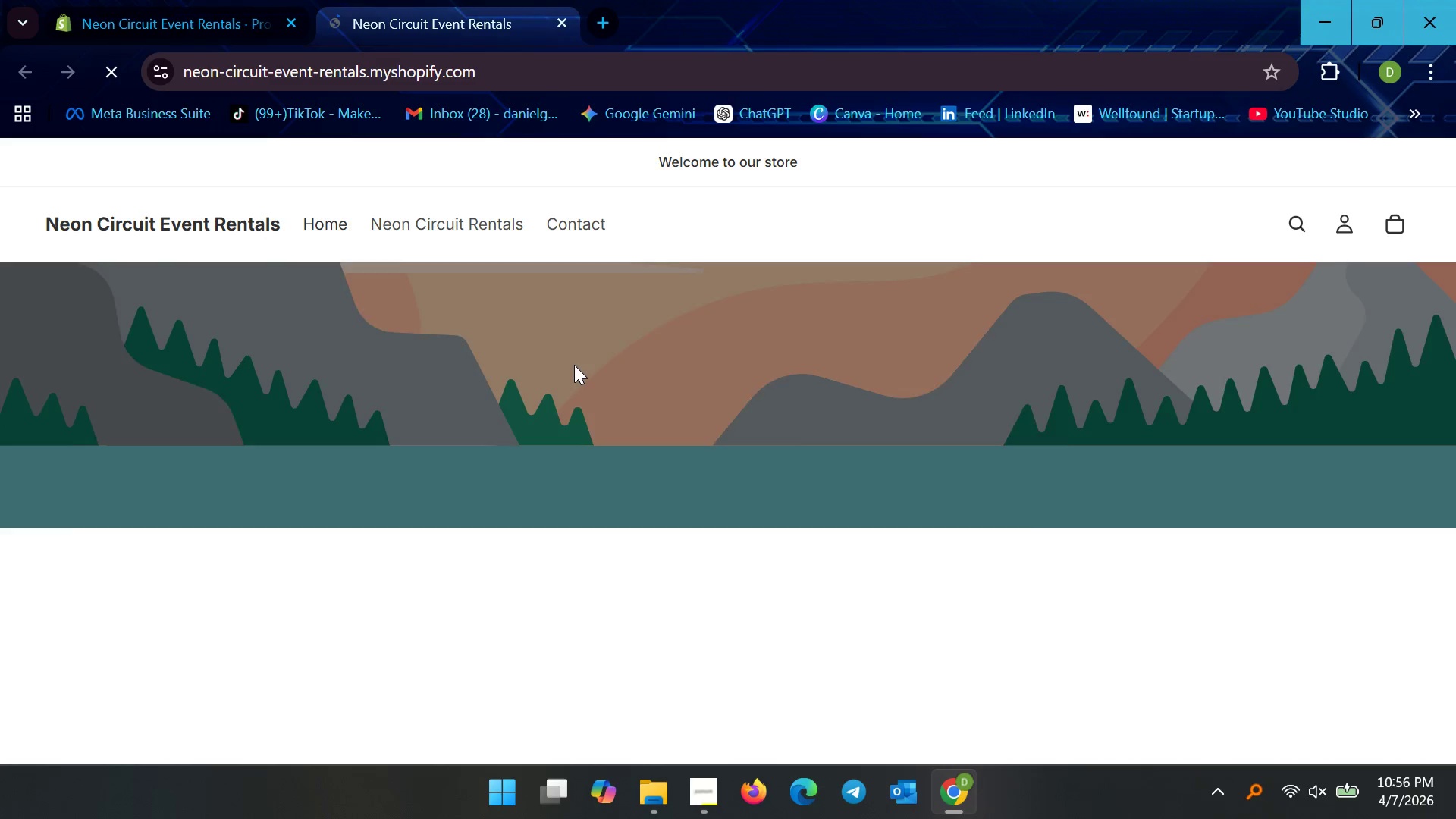 
scroll: coordinate [630, 491], scroll_direction: down, amount: 1.0
 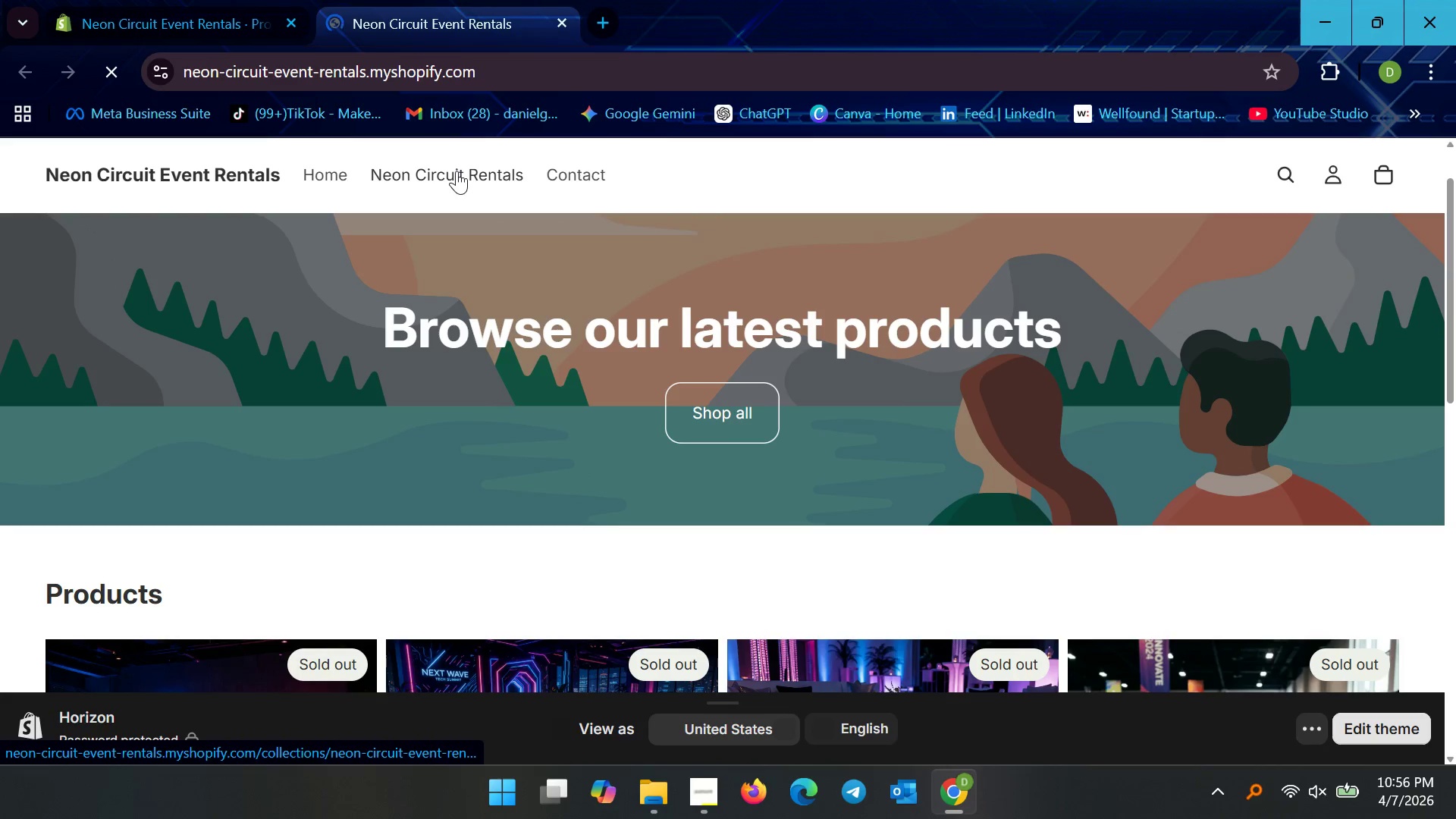 
left_click([457, 171])
 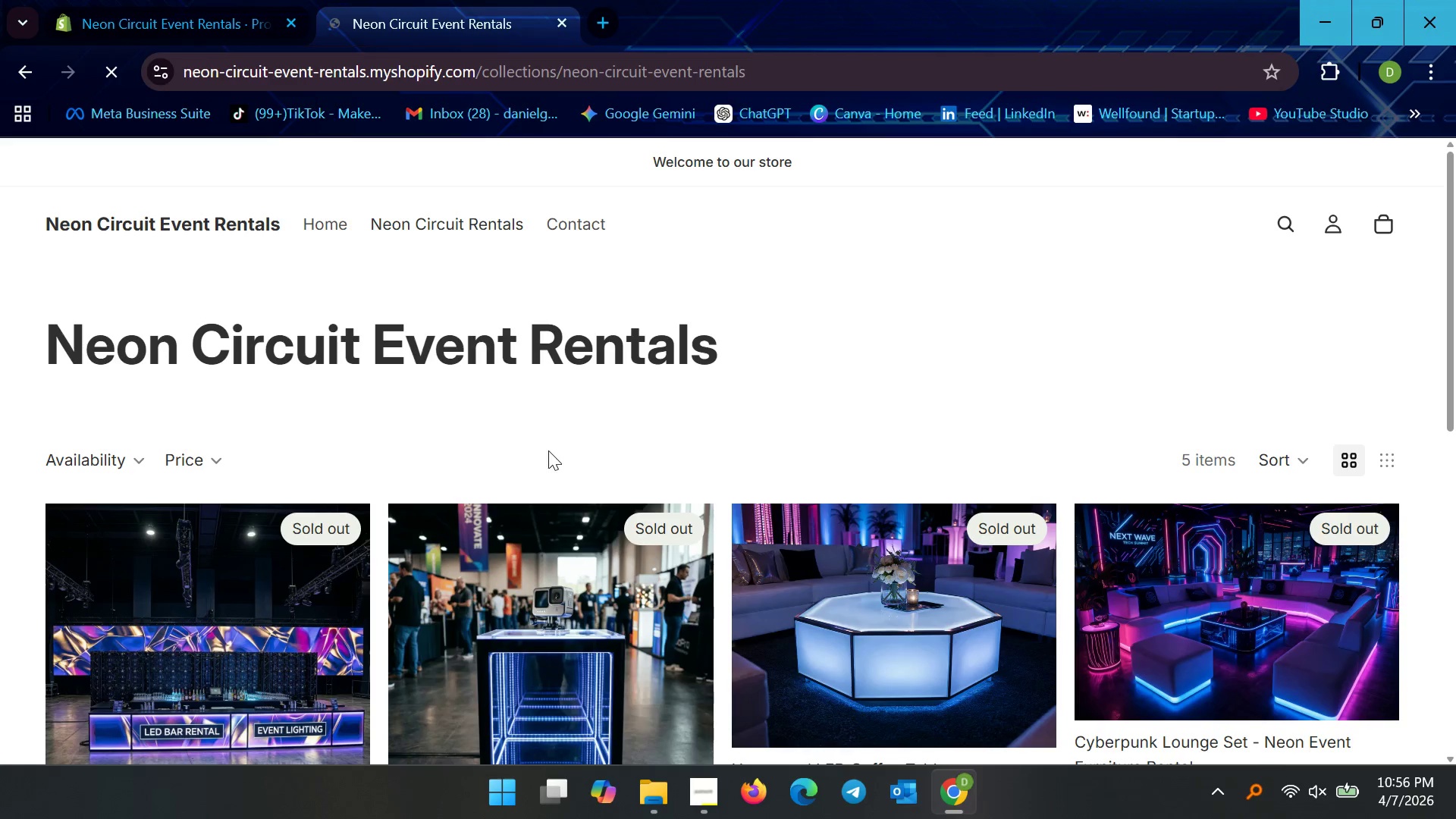 
wait(5.47)
 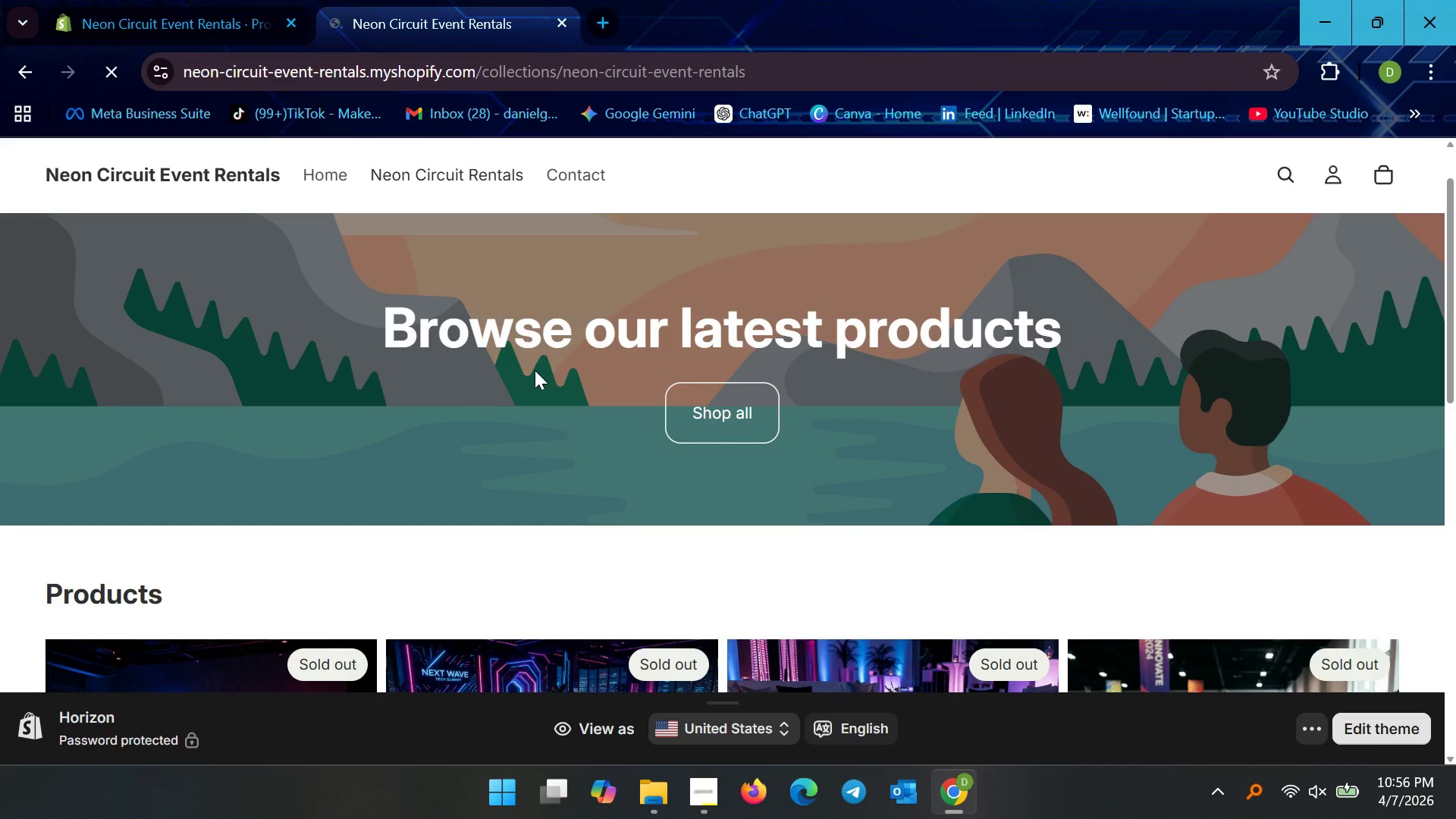 
scroll: coordinate [545, 447], scroll_direction: down, amount: 7.0
 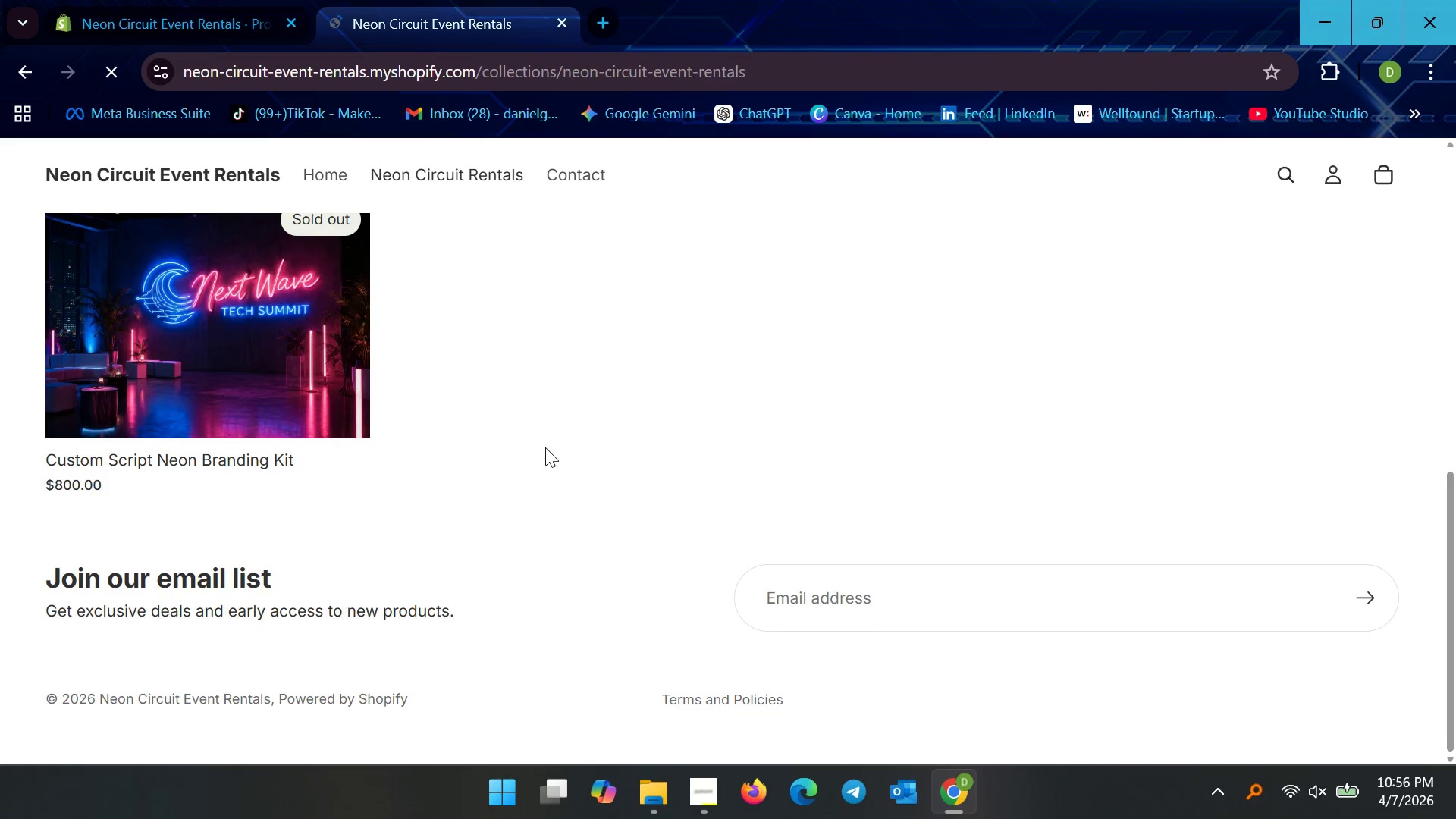 
scroll: coordinate [545, 448], scroll_direction: up, amount: 9.0
 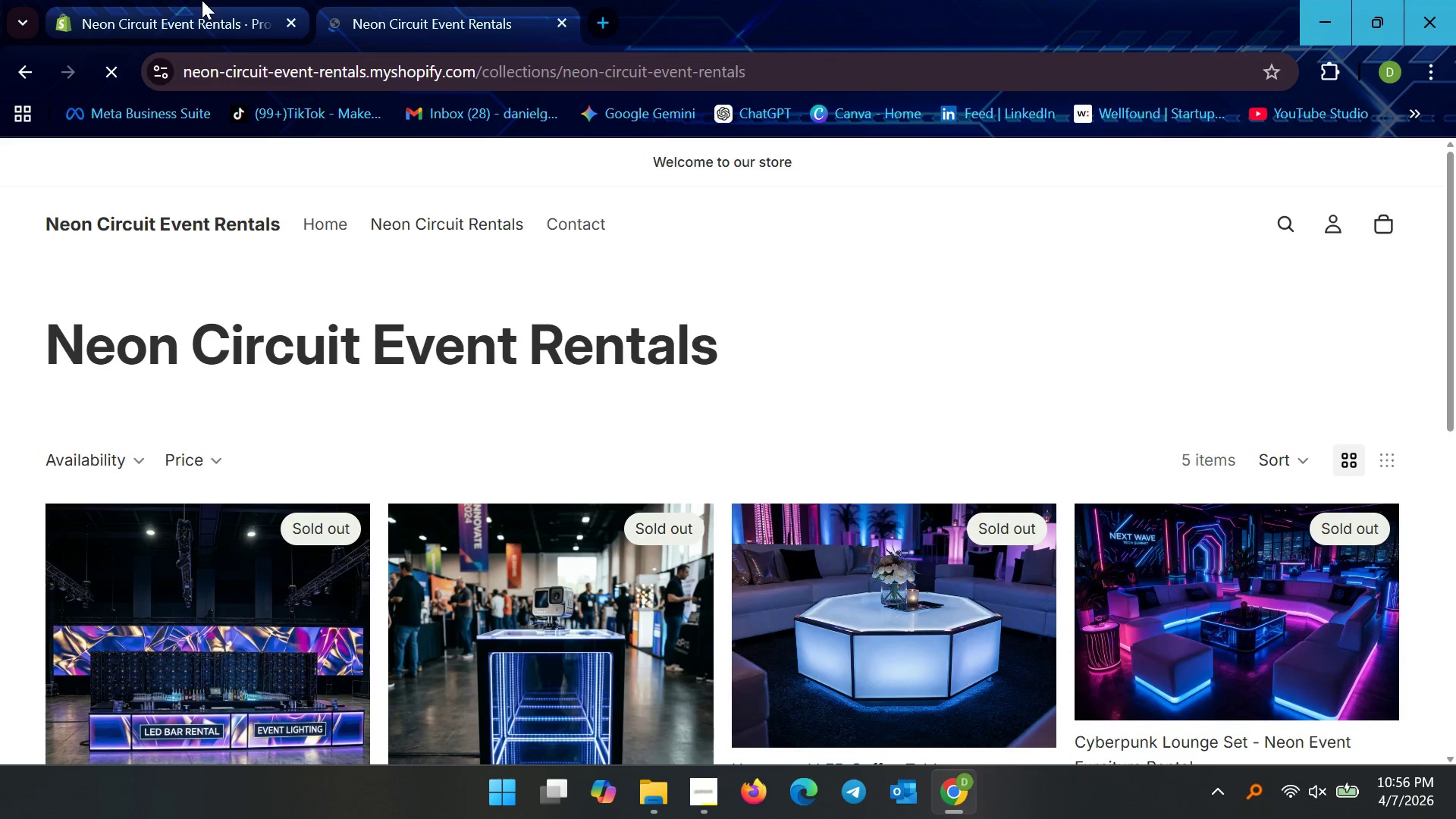 
left_click([201, 0])
 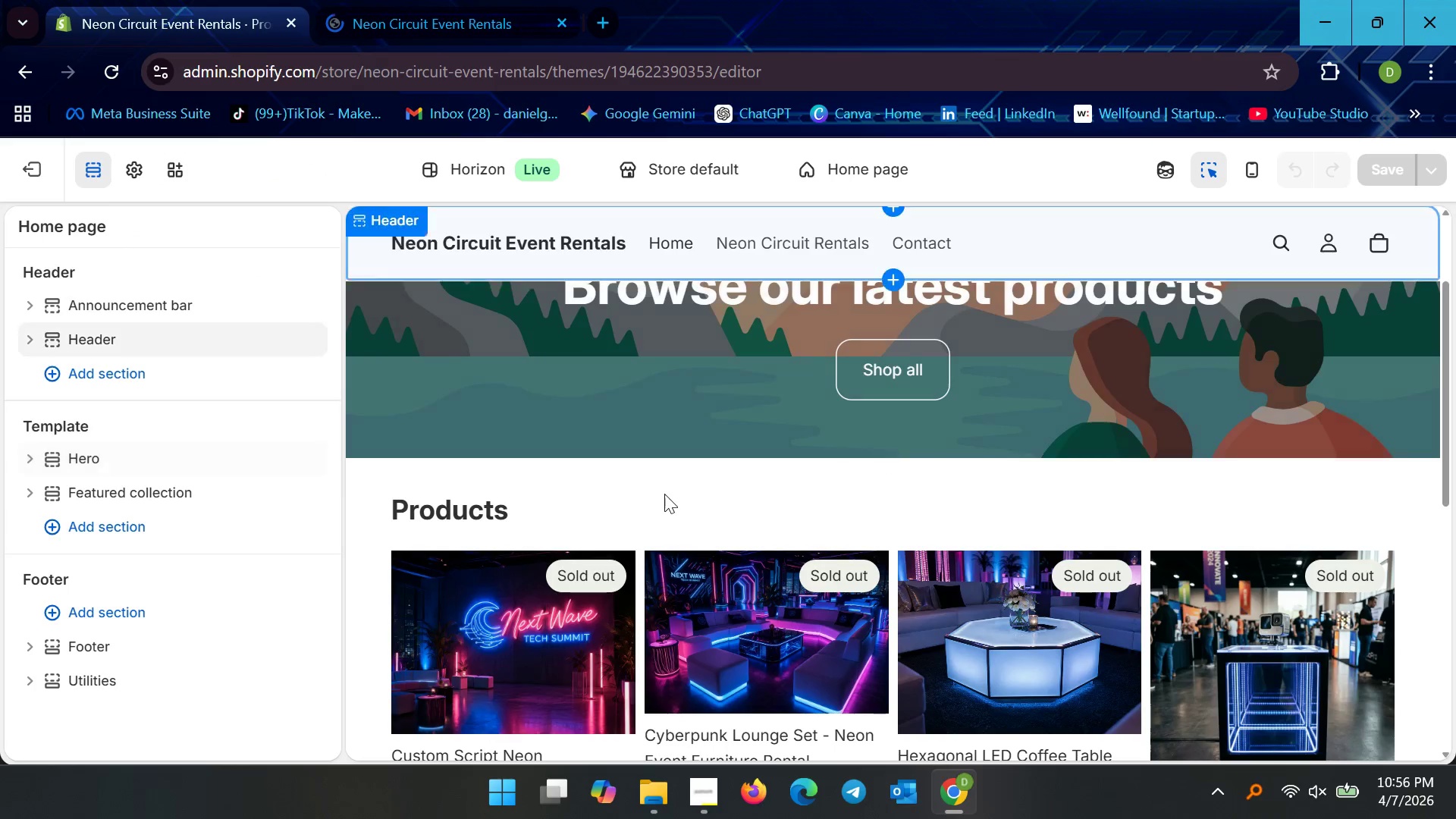 